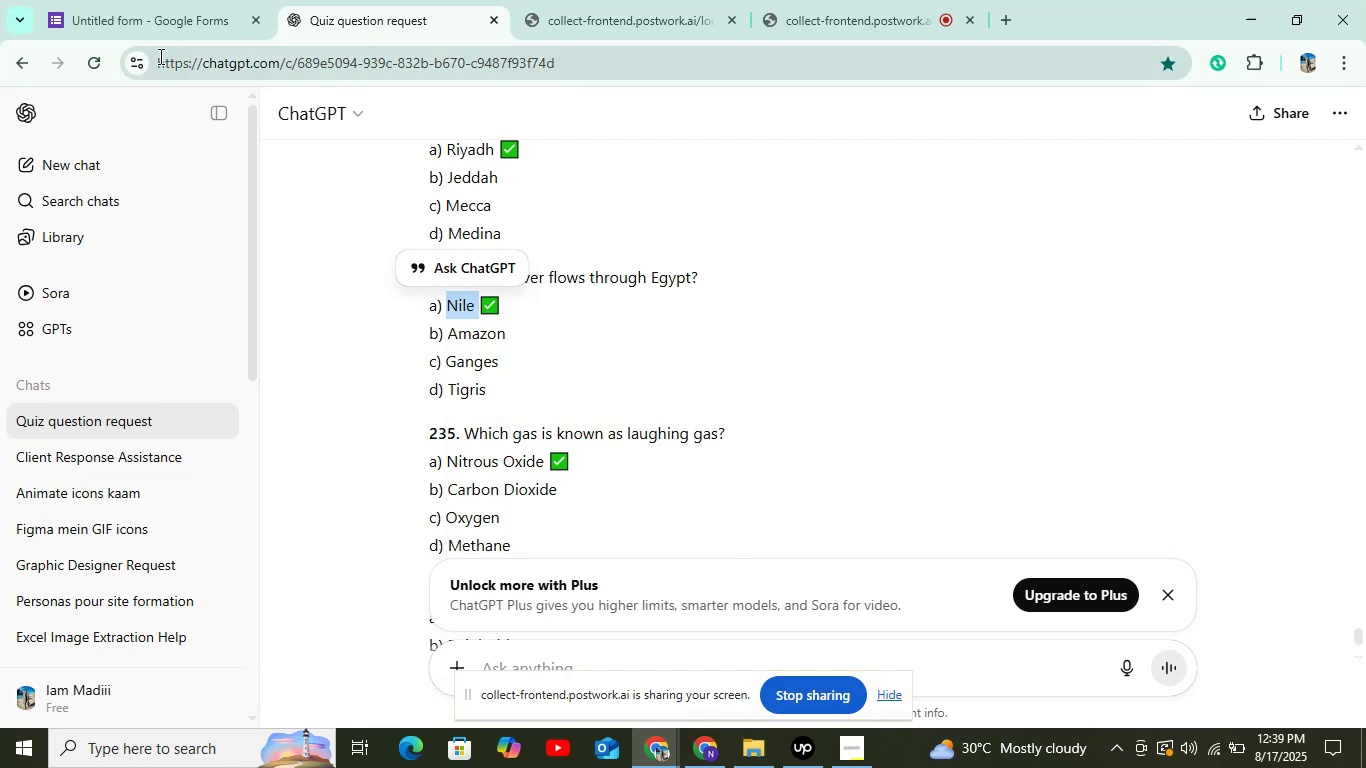 
left_click([159, 13])
 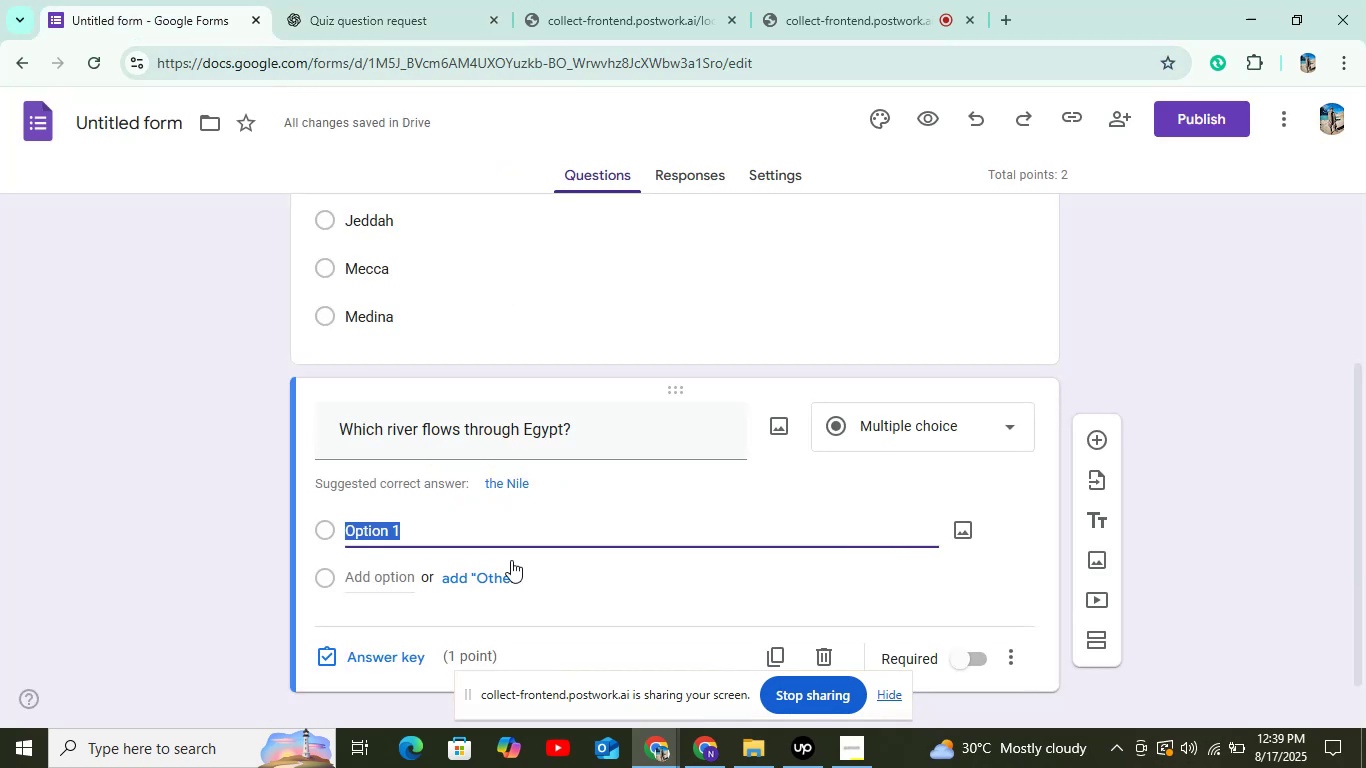 
key(Control+V)
 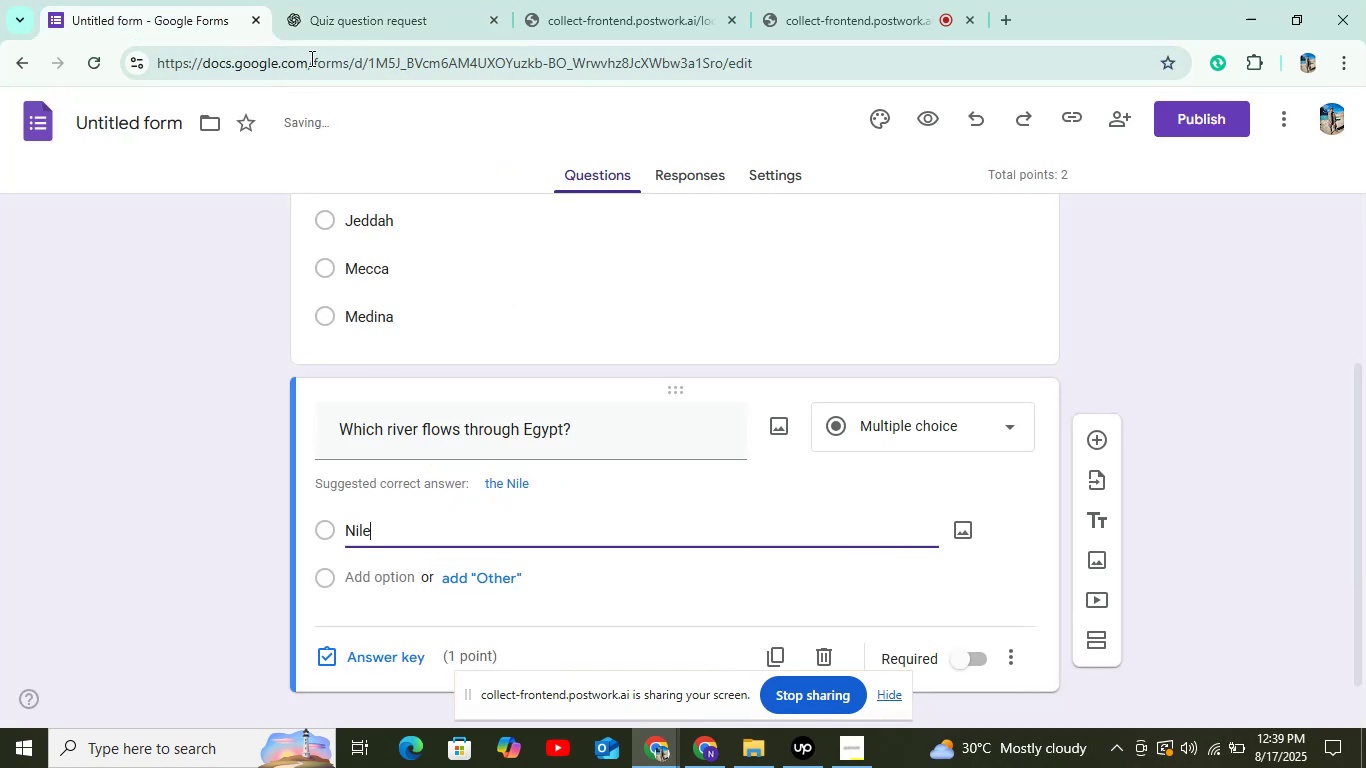 
left_click([318, 0])
 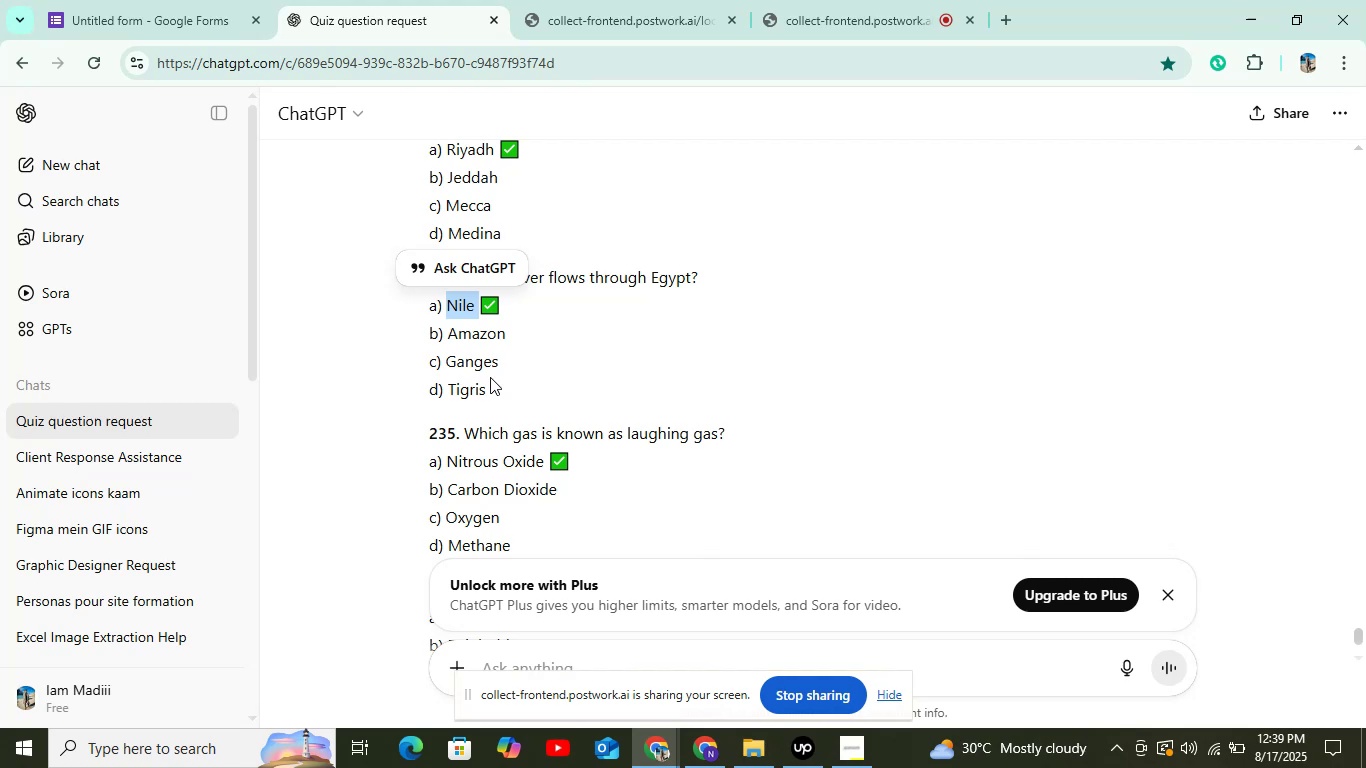 
double_click([470, 335])
 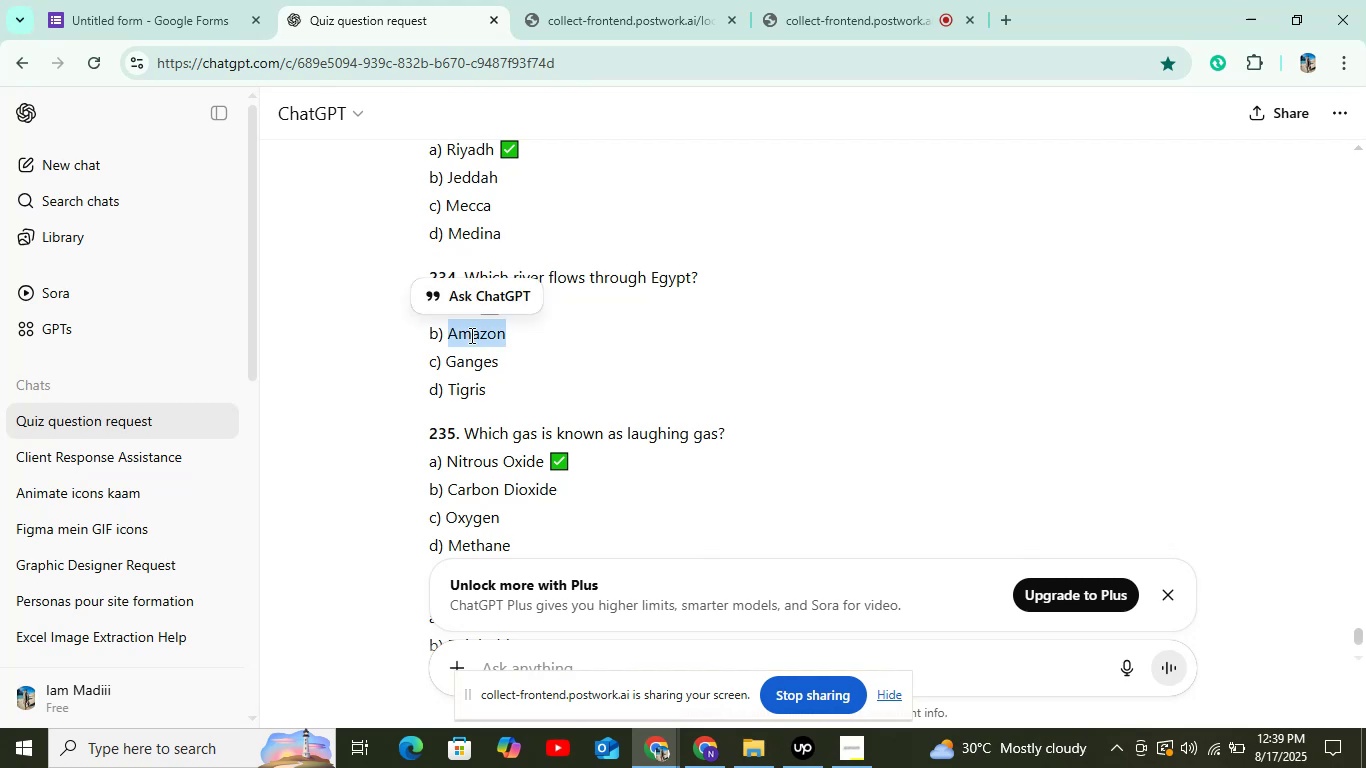 
key(Control+C)
 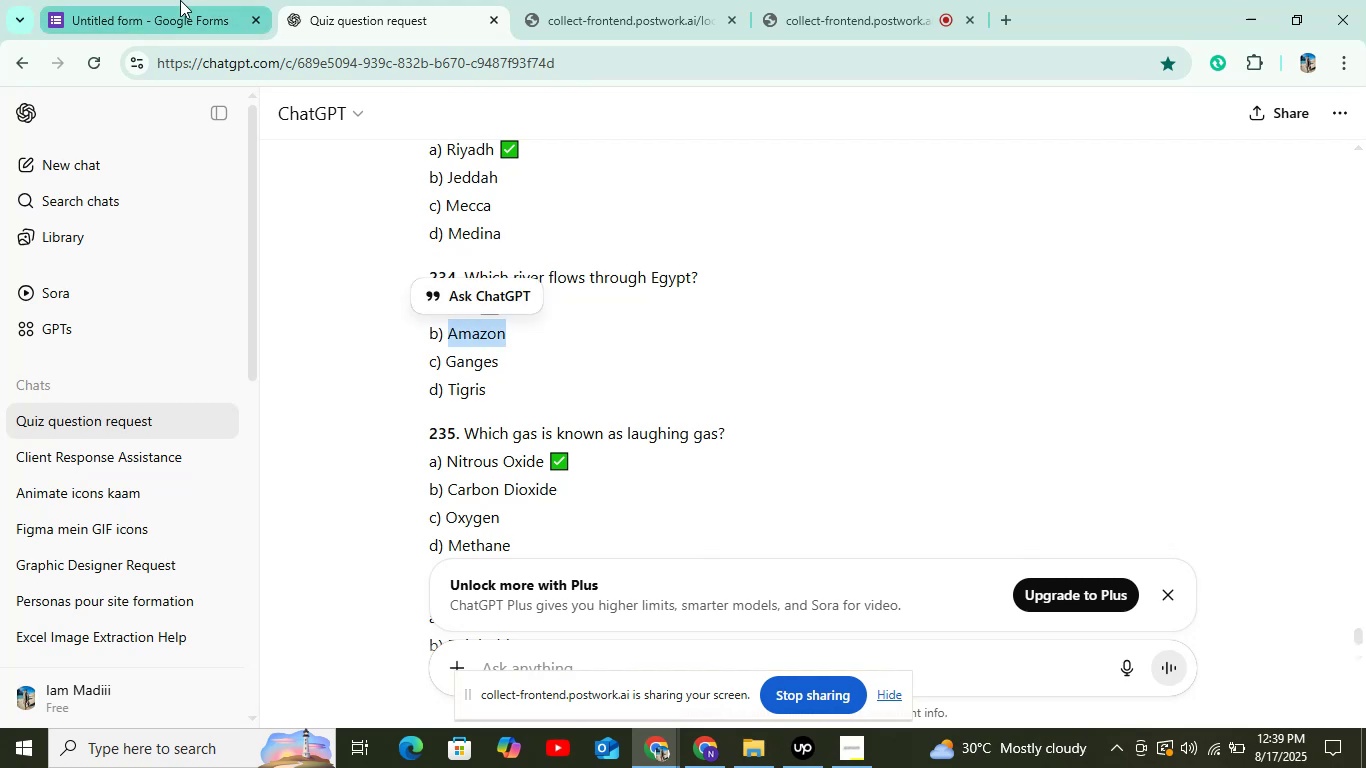 
left_click([180, 0])
 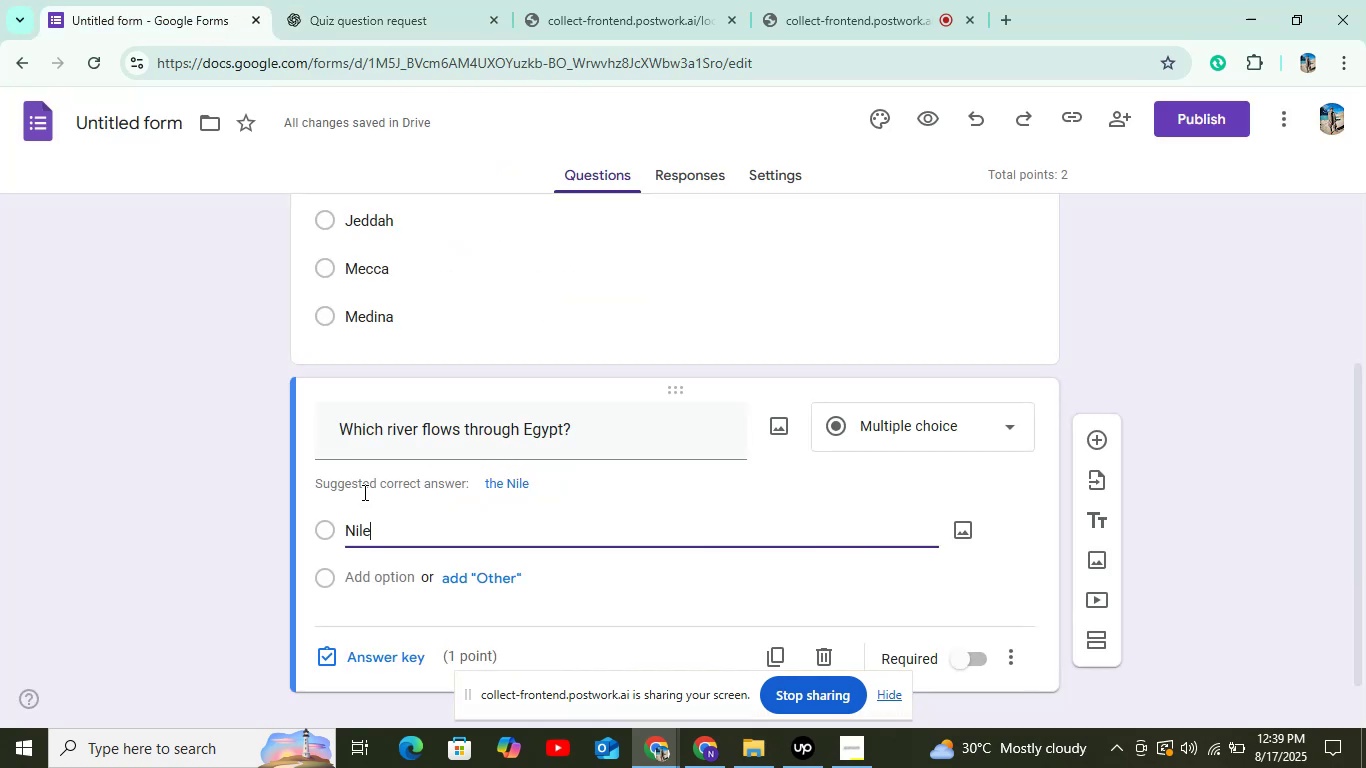 
hold_key(key=ControlLeft, duration=0.41)
 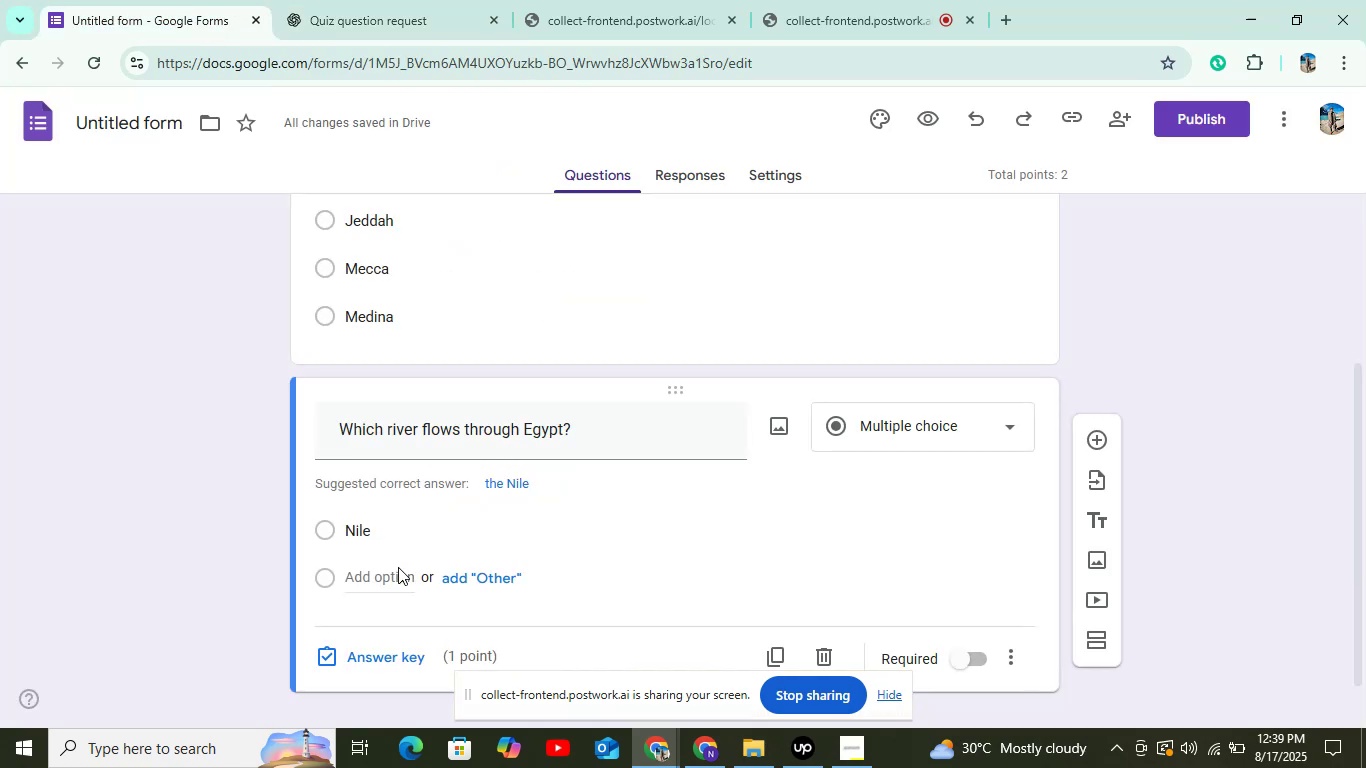 
double_click([392, 587])
 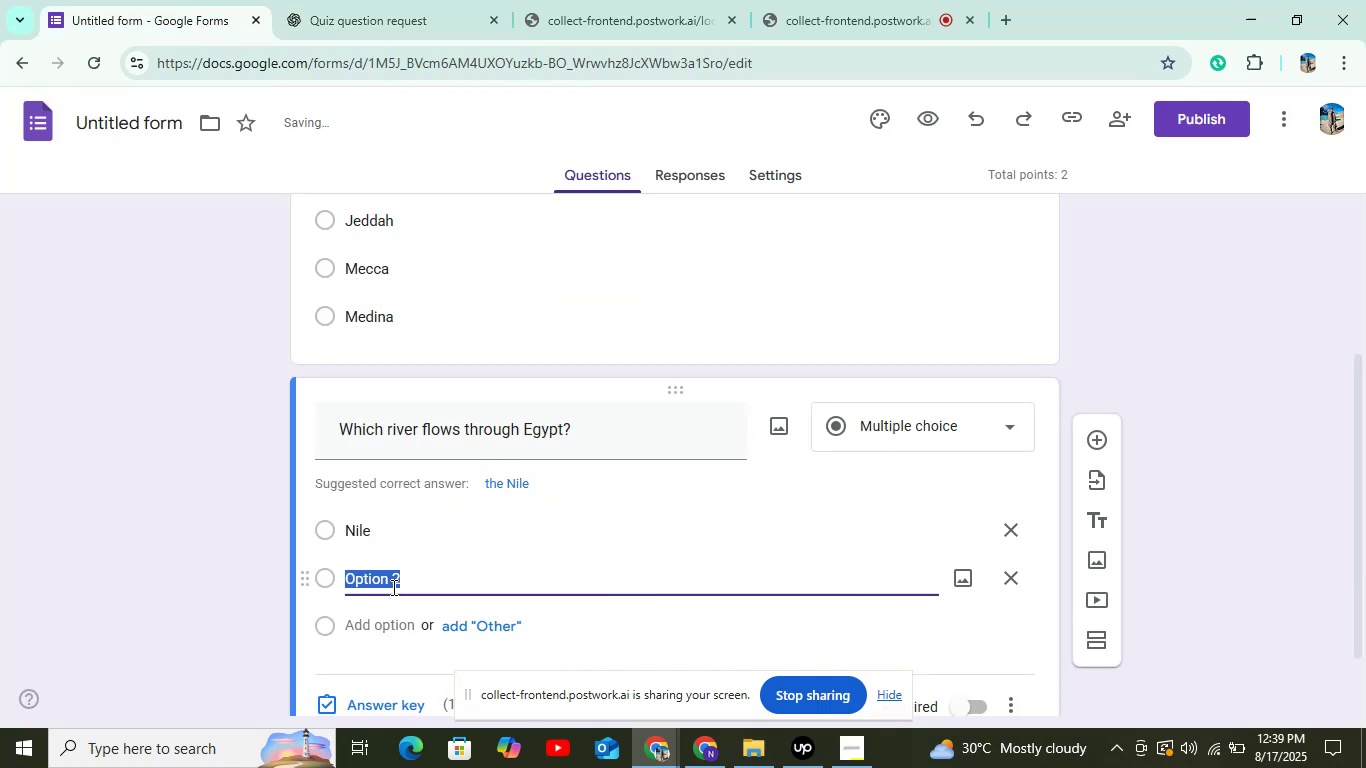 
key(Control+V)
 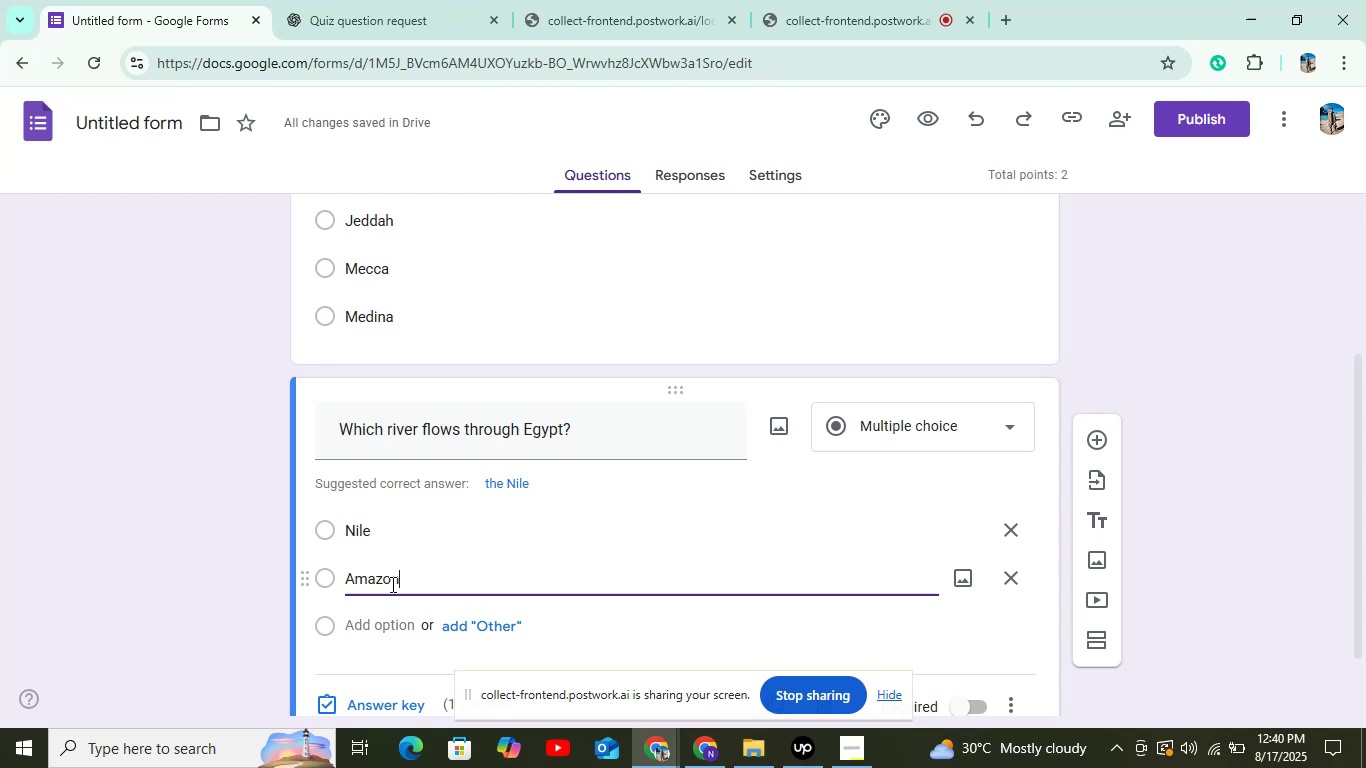 
wait(40.37)
 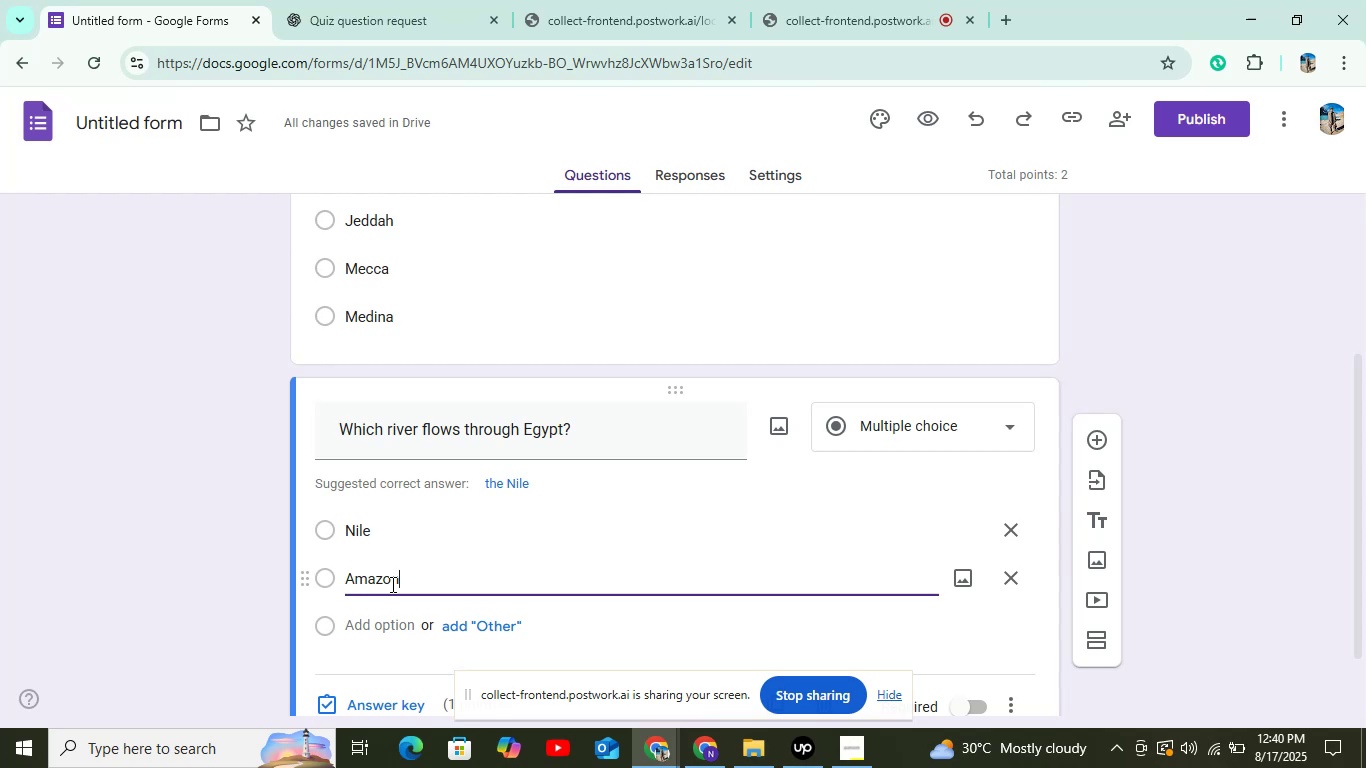 
double_click([452, 353])
 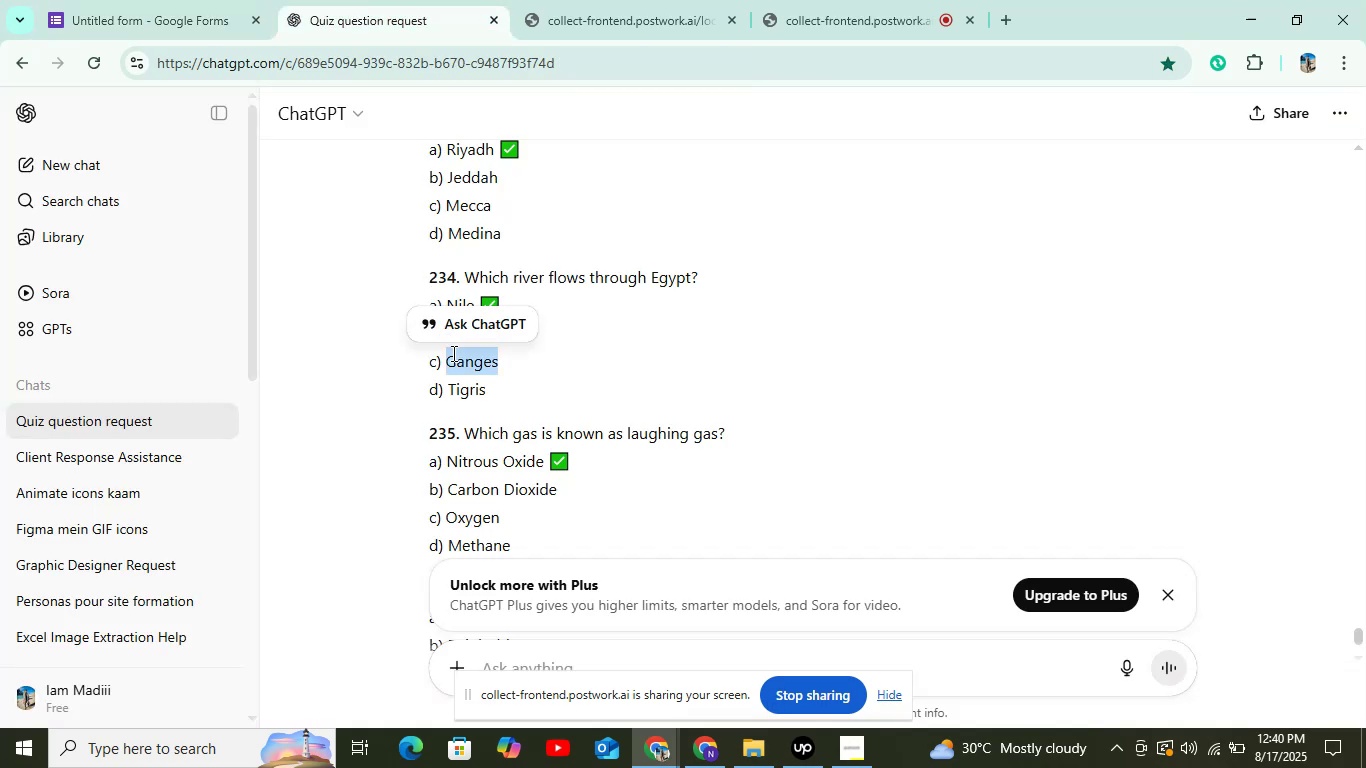 
key(Control+C)
 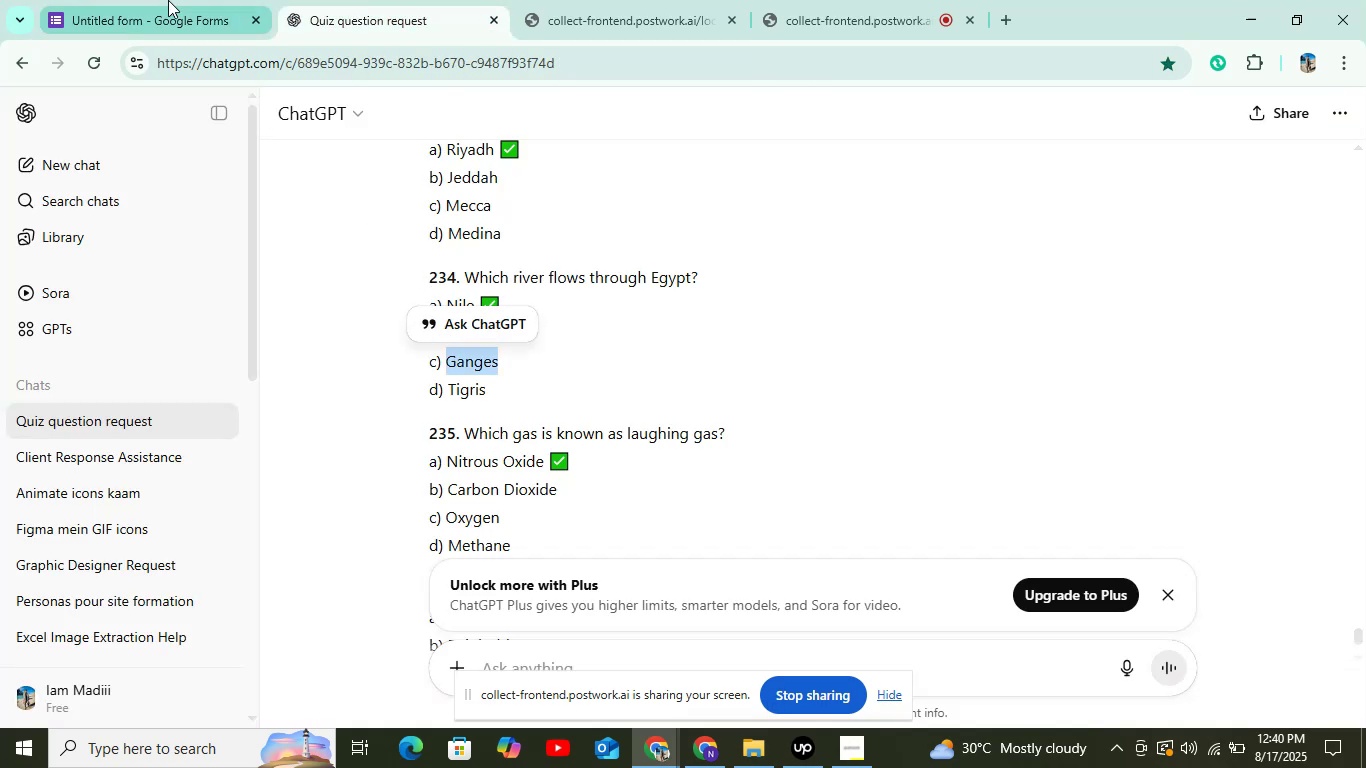 
left_click([167, 0])
 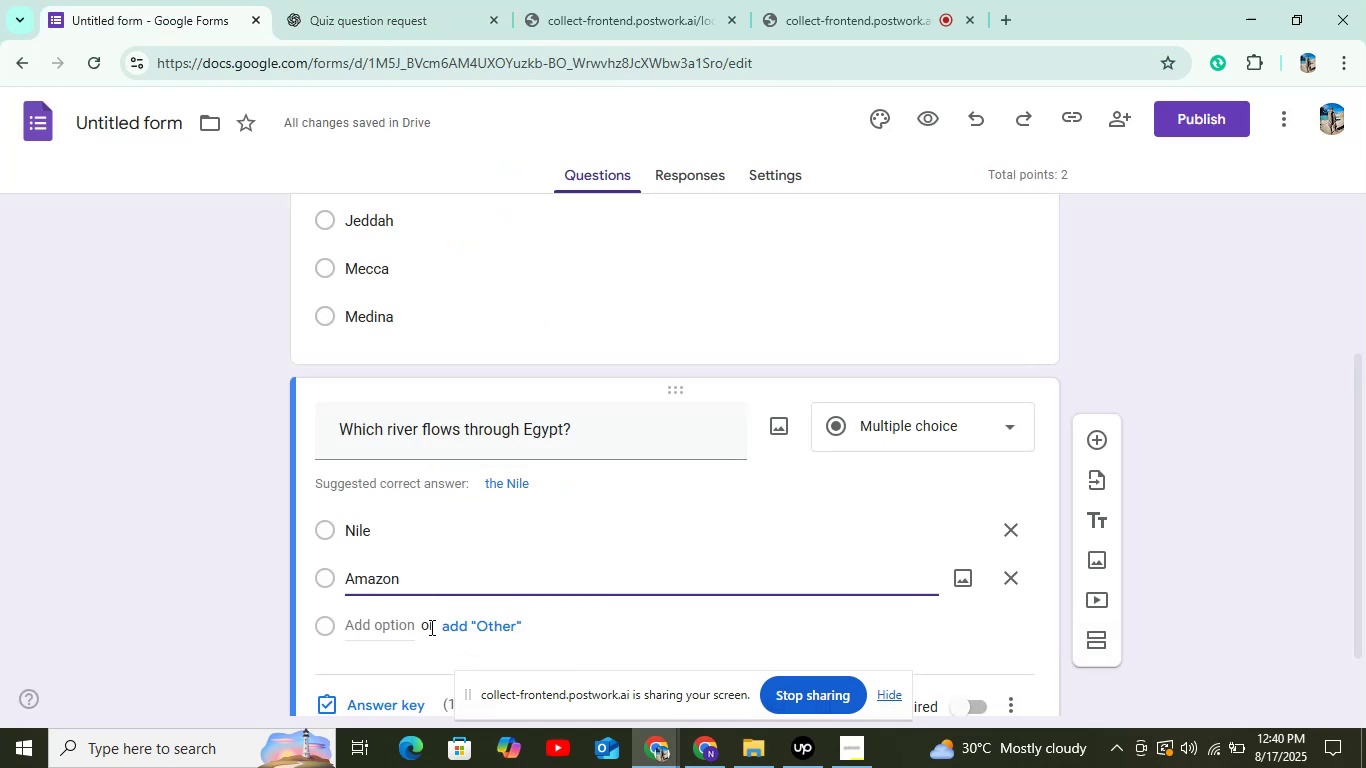 
left_click([399, 635])
 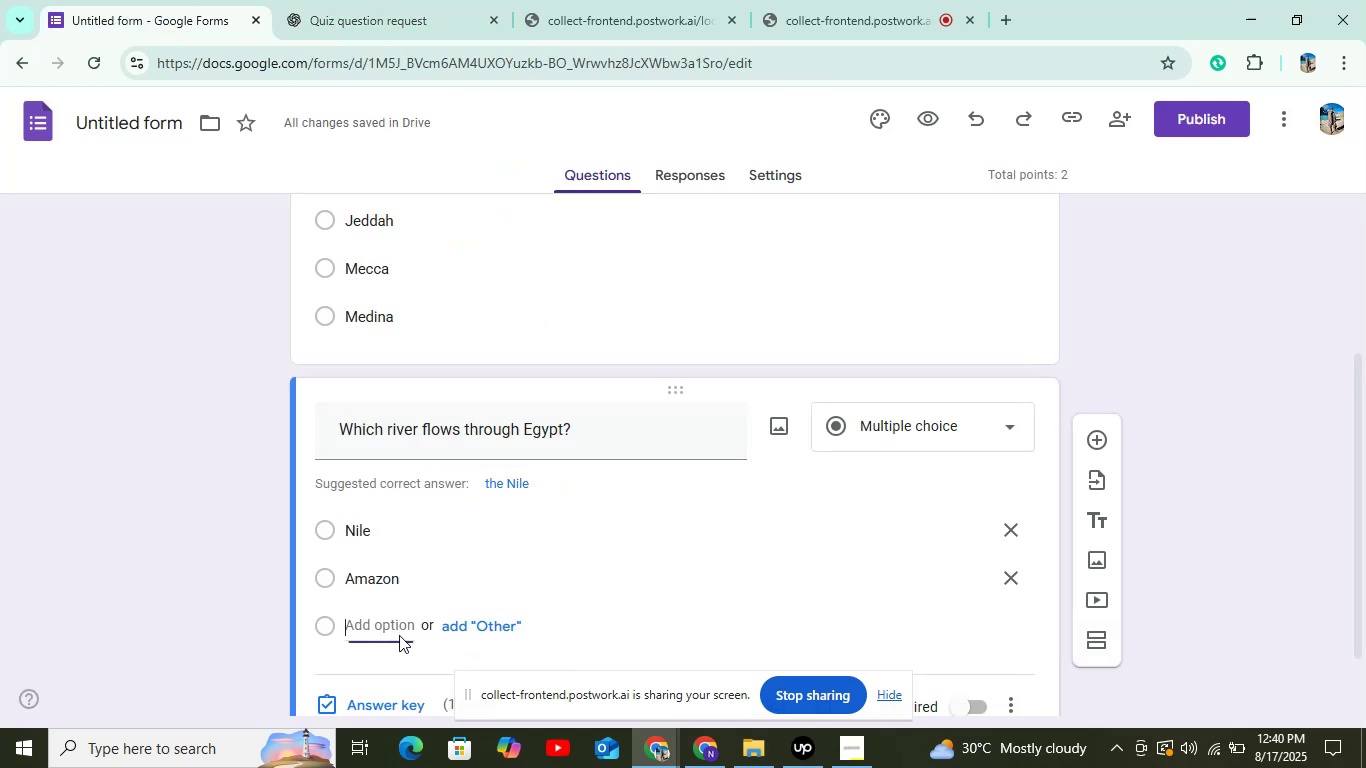 
key(Control+V)
 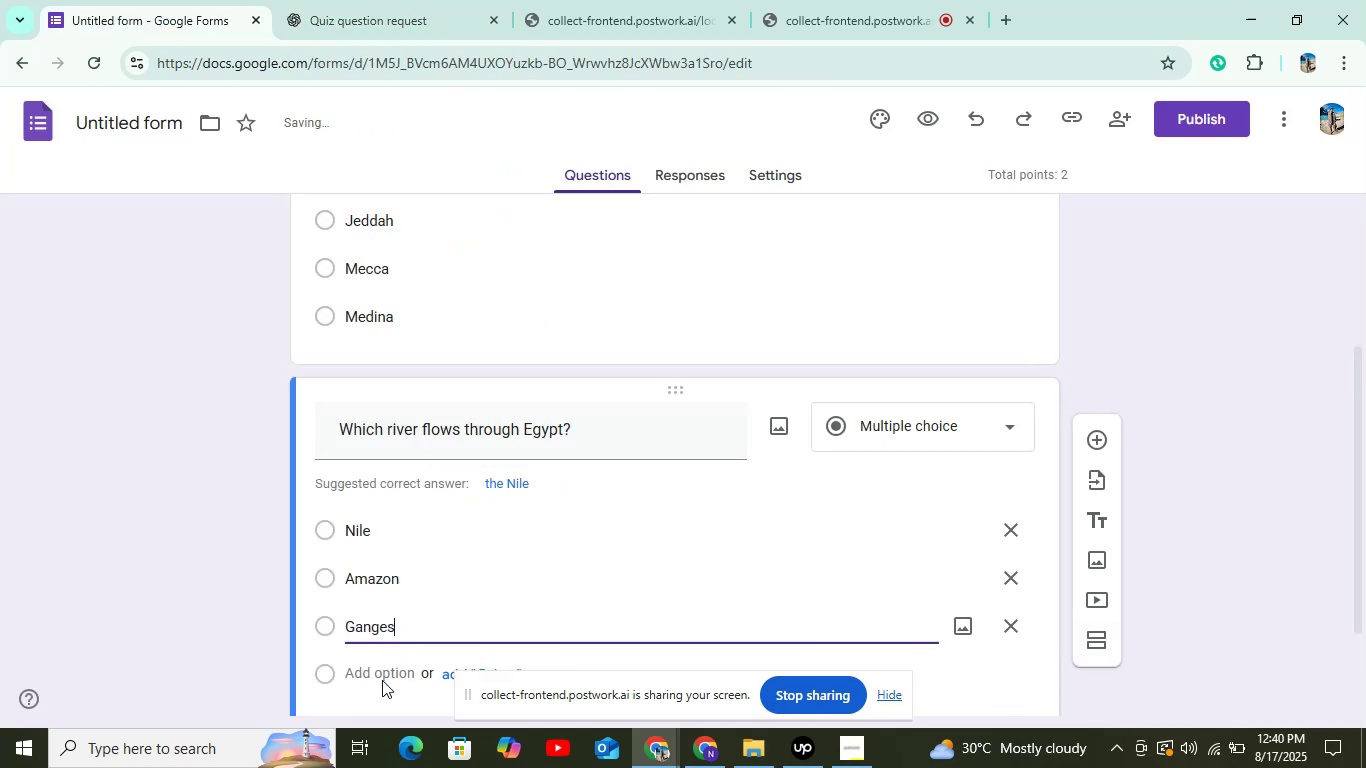 
left_click([382, 680])
 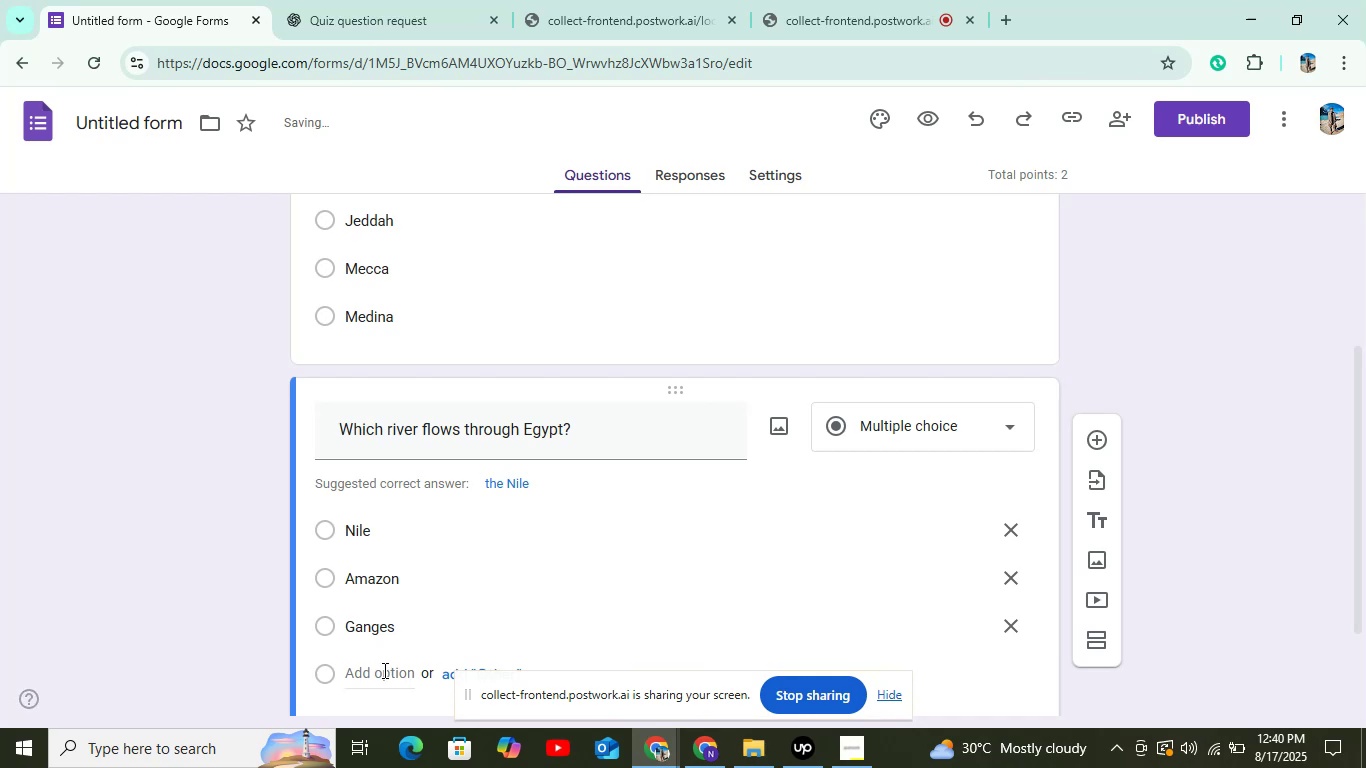 
left_click([383, 670])
 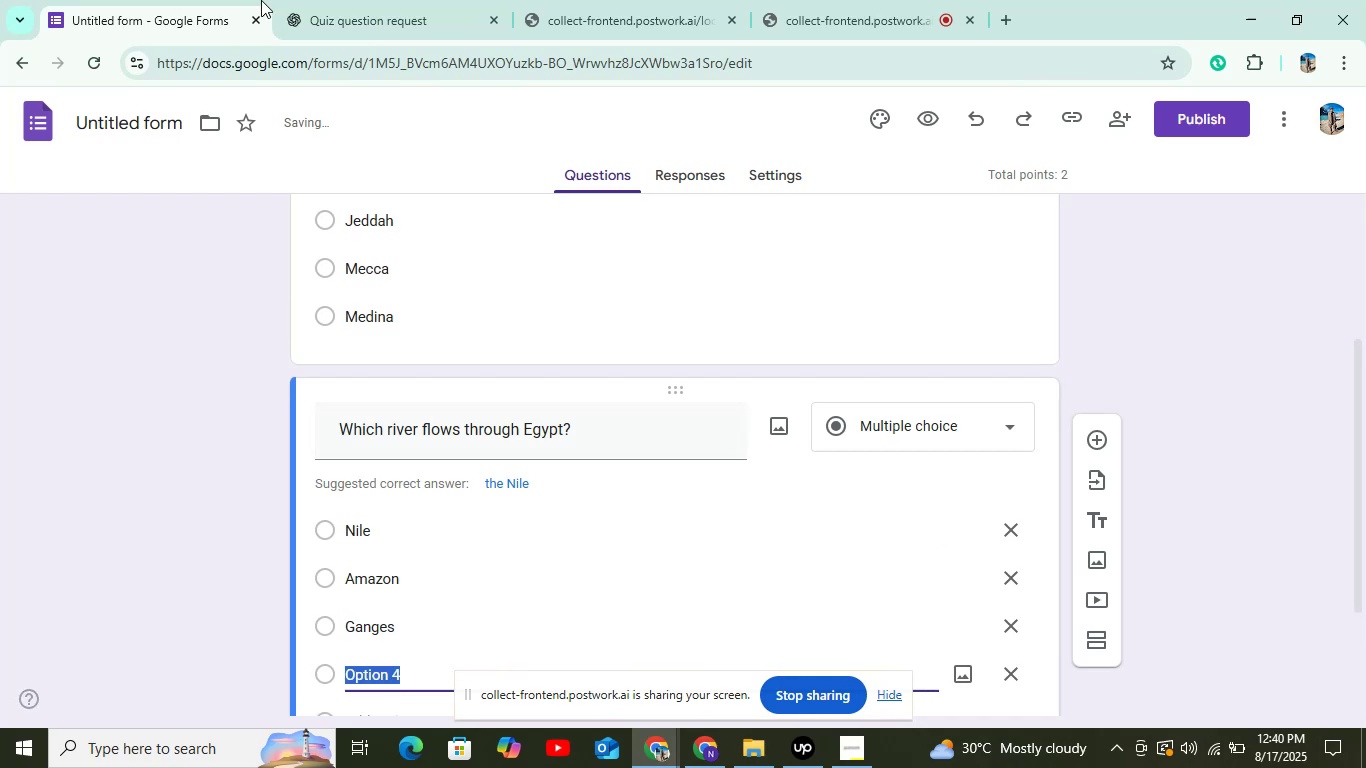 
double_click([293, 0])
 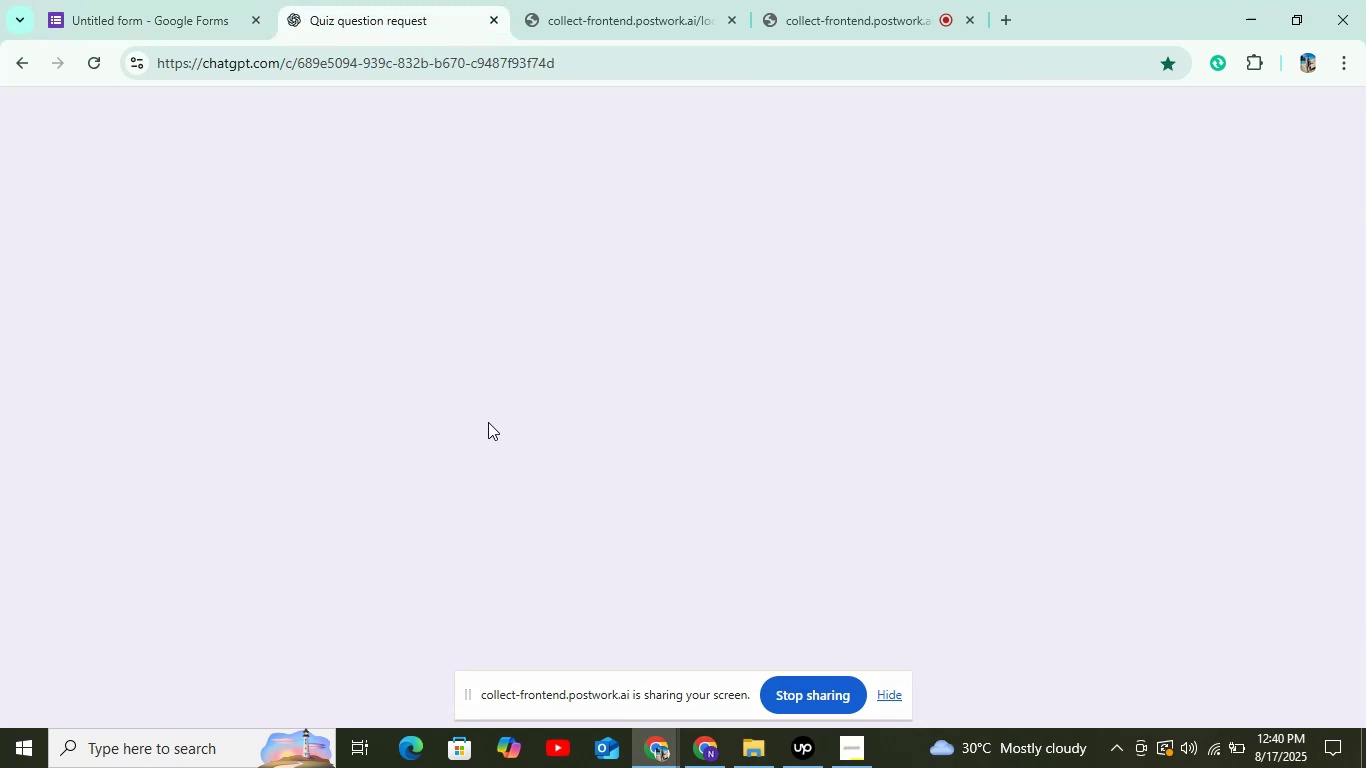 
scroll: coordinate [487, 425], scroll_direction: down, amount: 3.0
 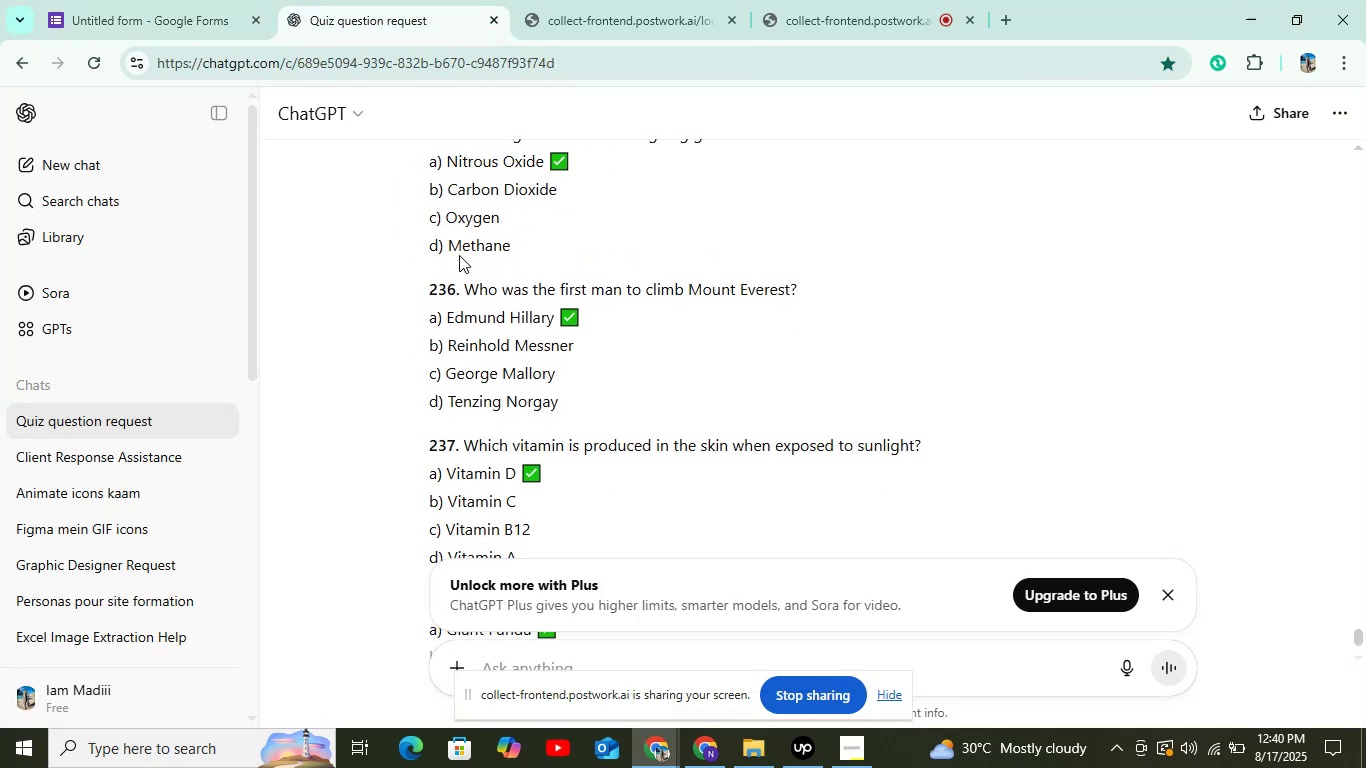 
scroll: coordinate [448, 237], scroll_direction: up, amount: 2.0
 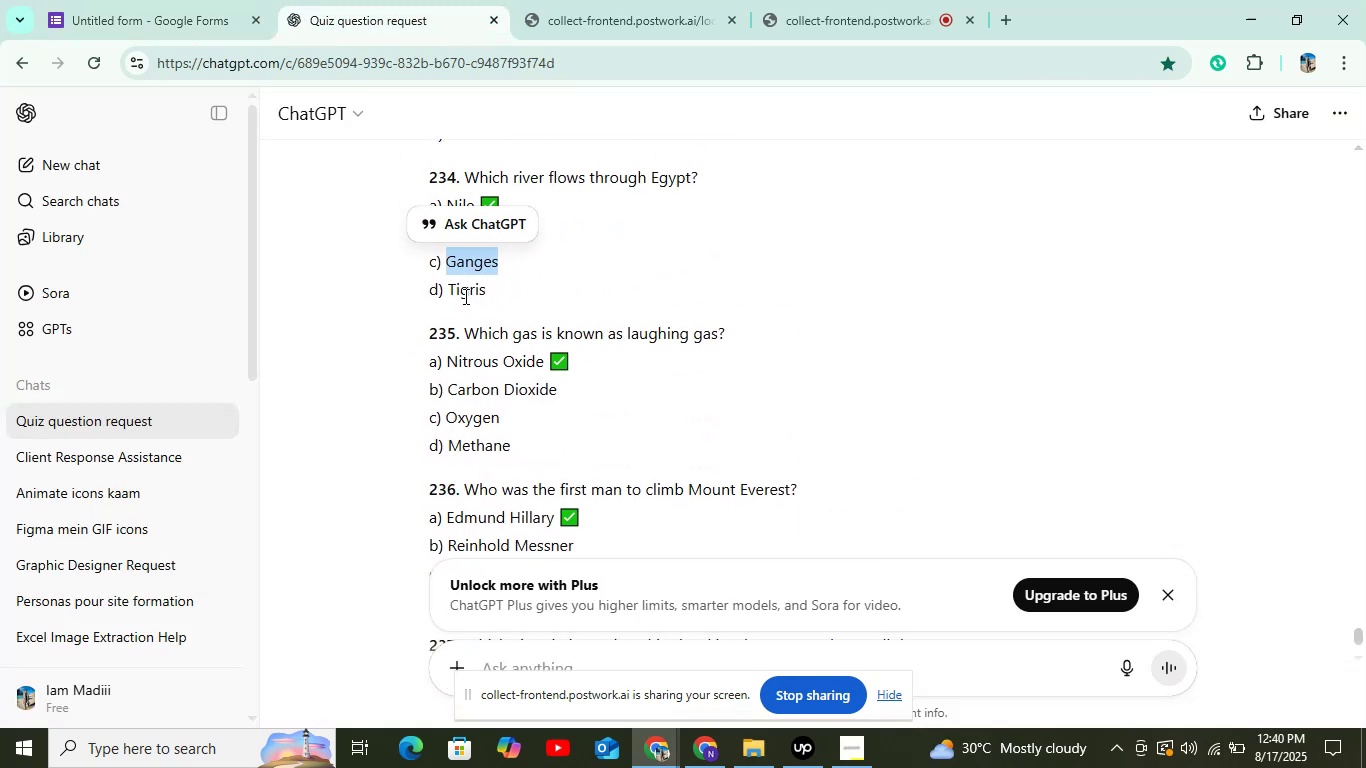 
double_click([464, 296])
 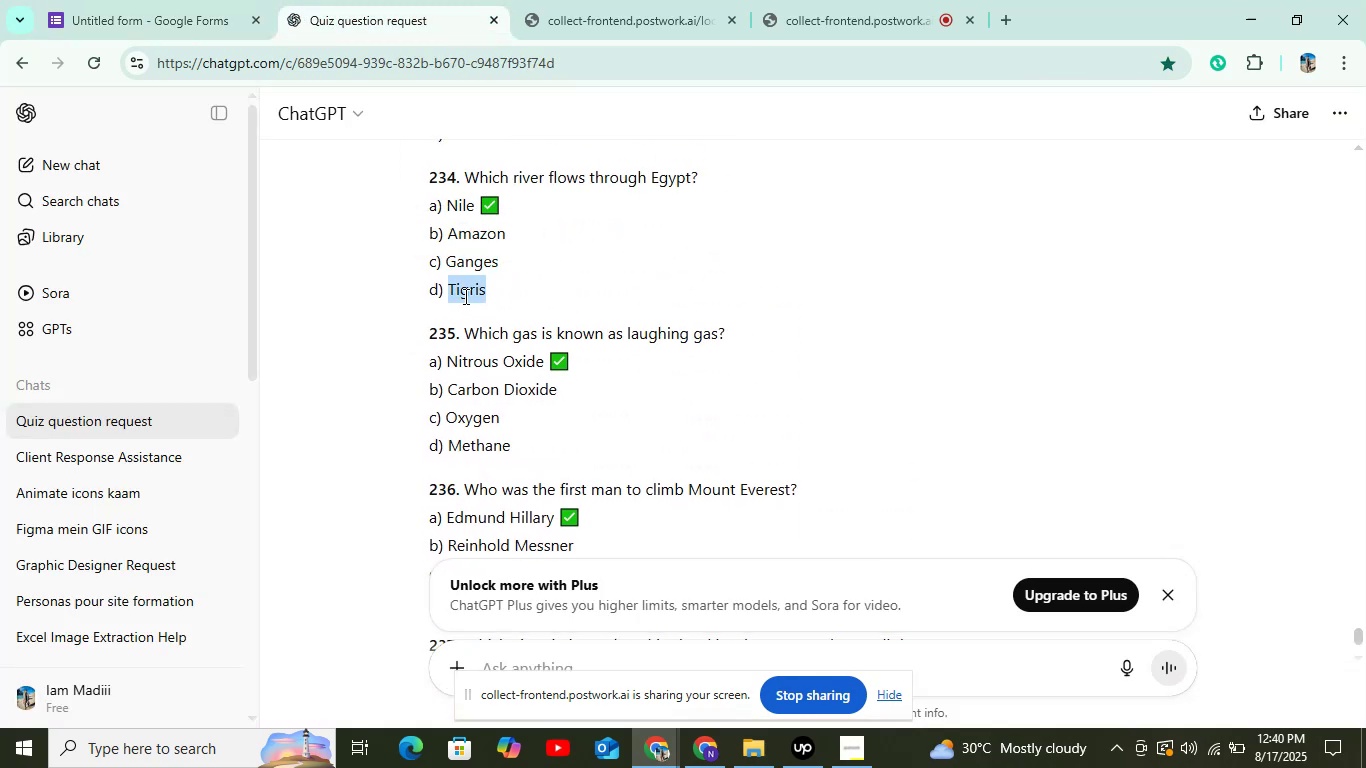 
key(Control+C)
 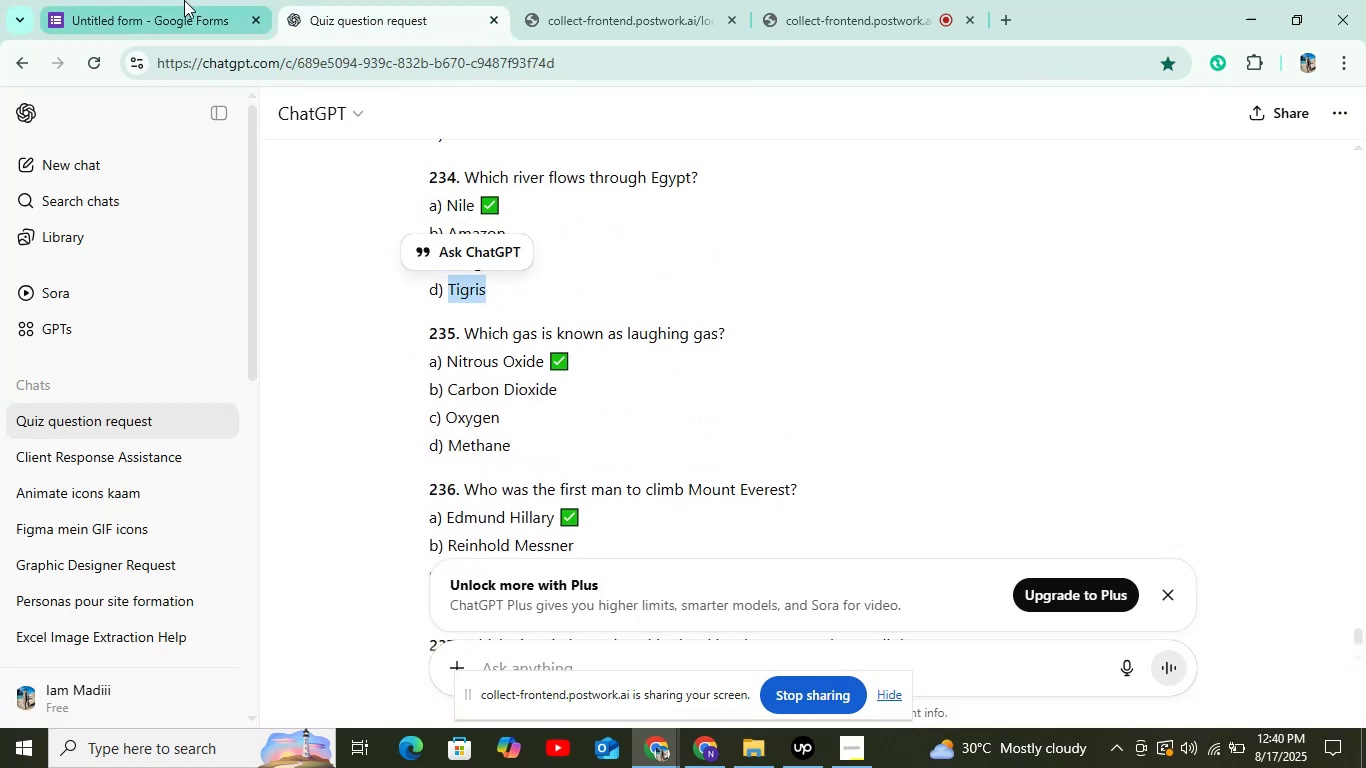 
left_click([184, 0])
 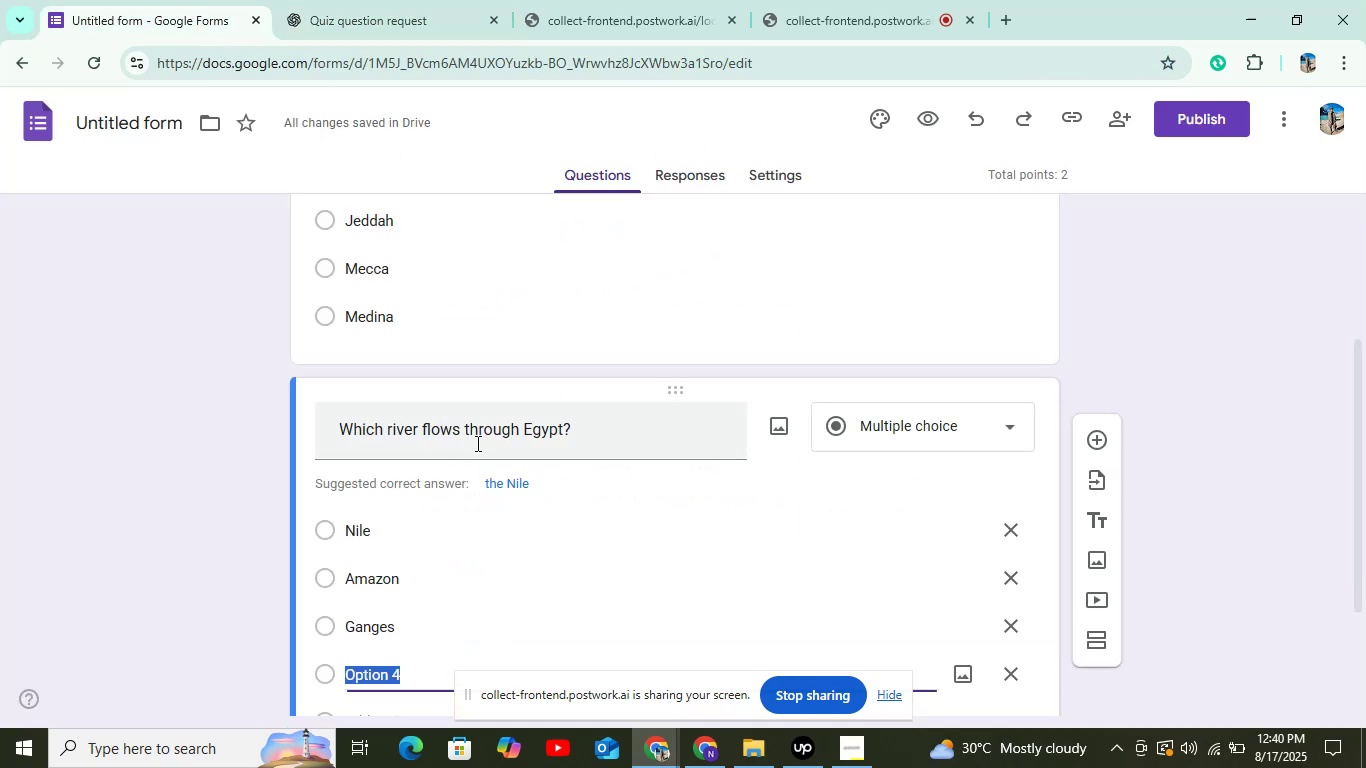 
key(Control+V)
 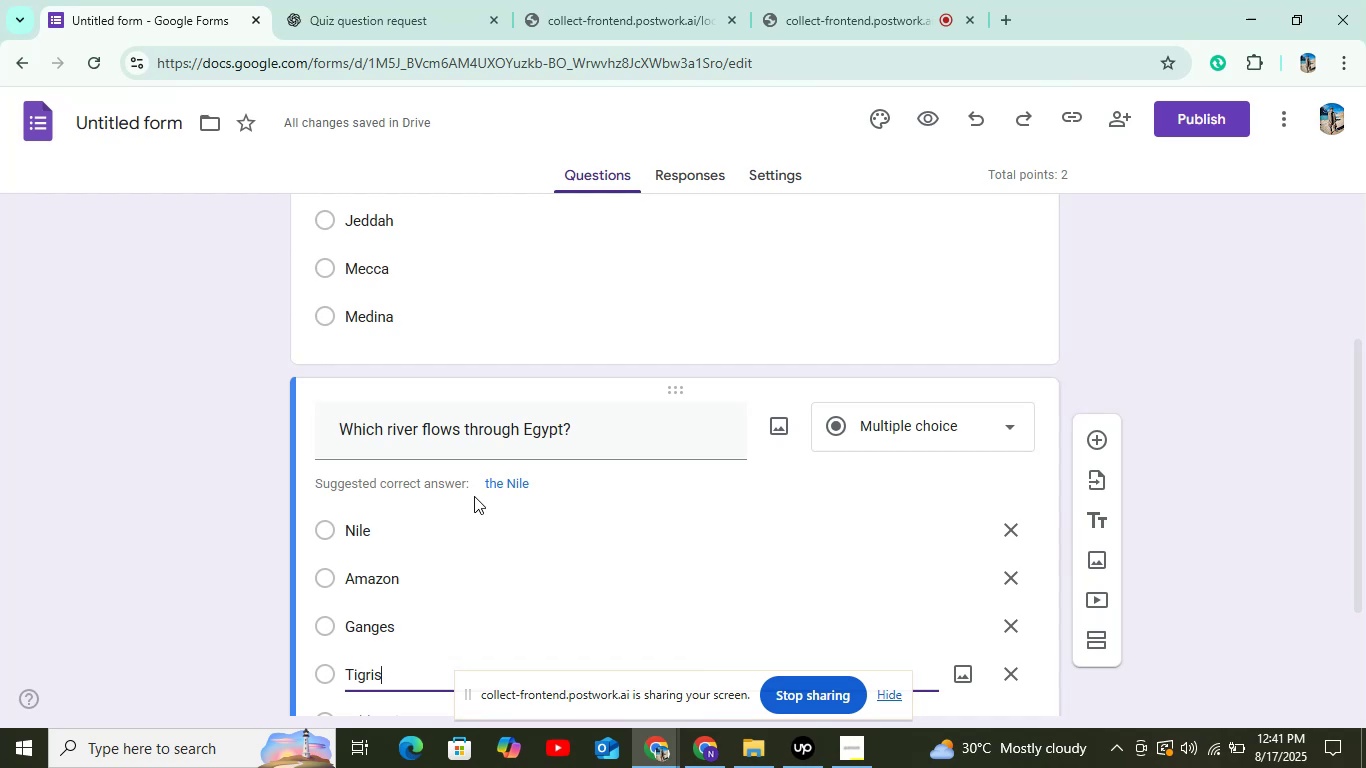 
wait(28.84)
 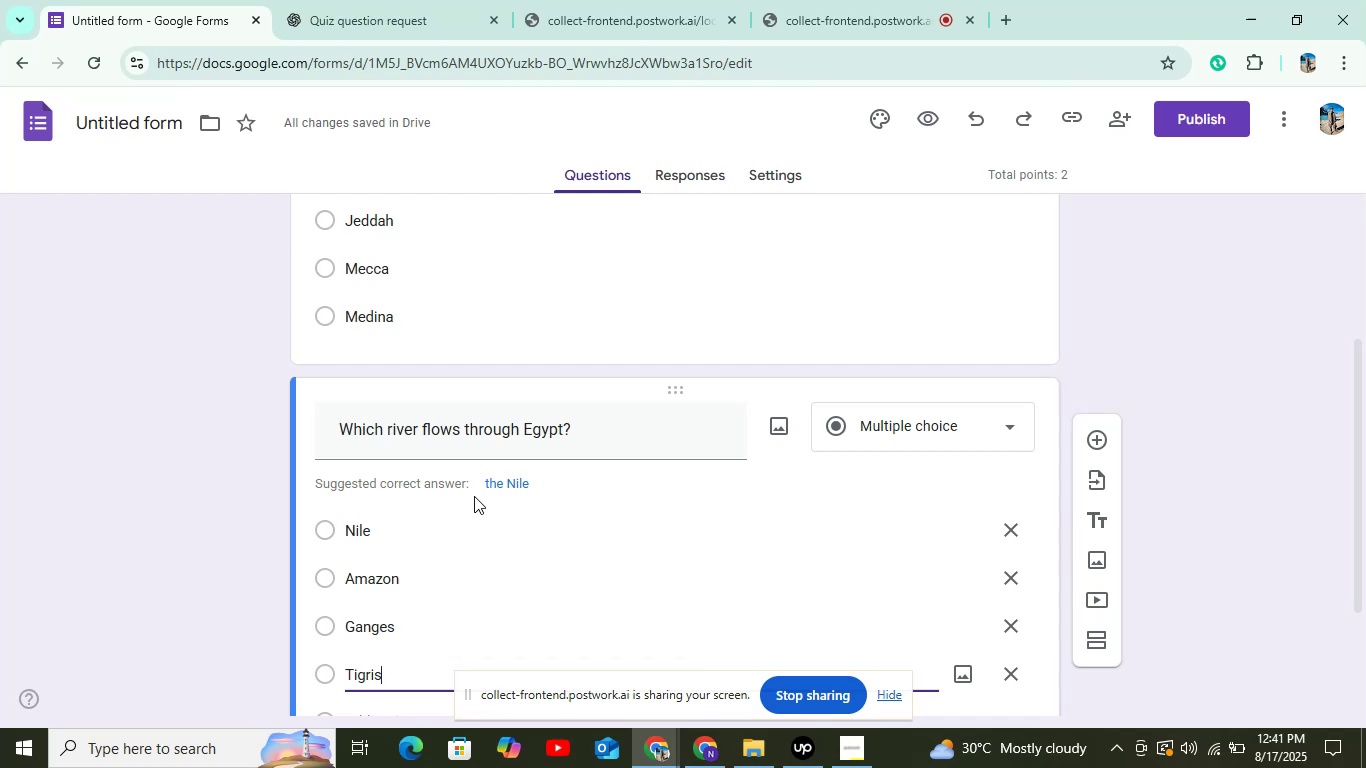 
left_click_drag(start_coordinate=[466, 329], to_coordinate=[750, 322])
 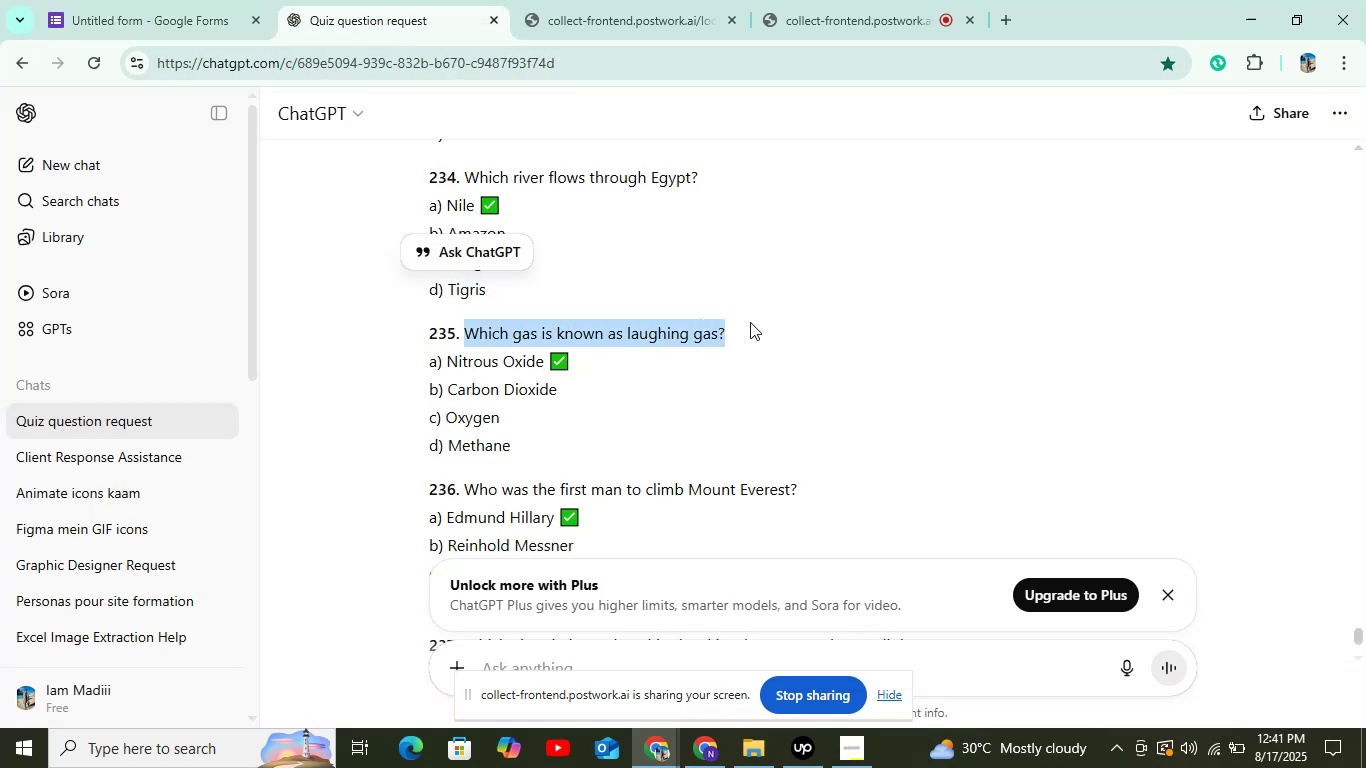 
key(Control+C)
 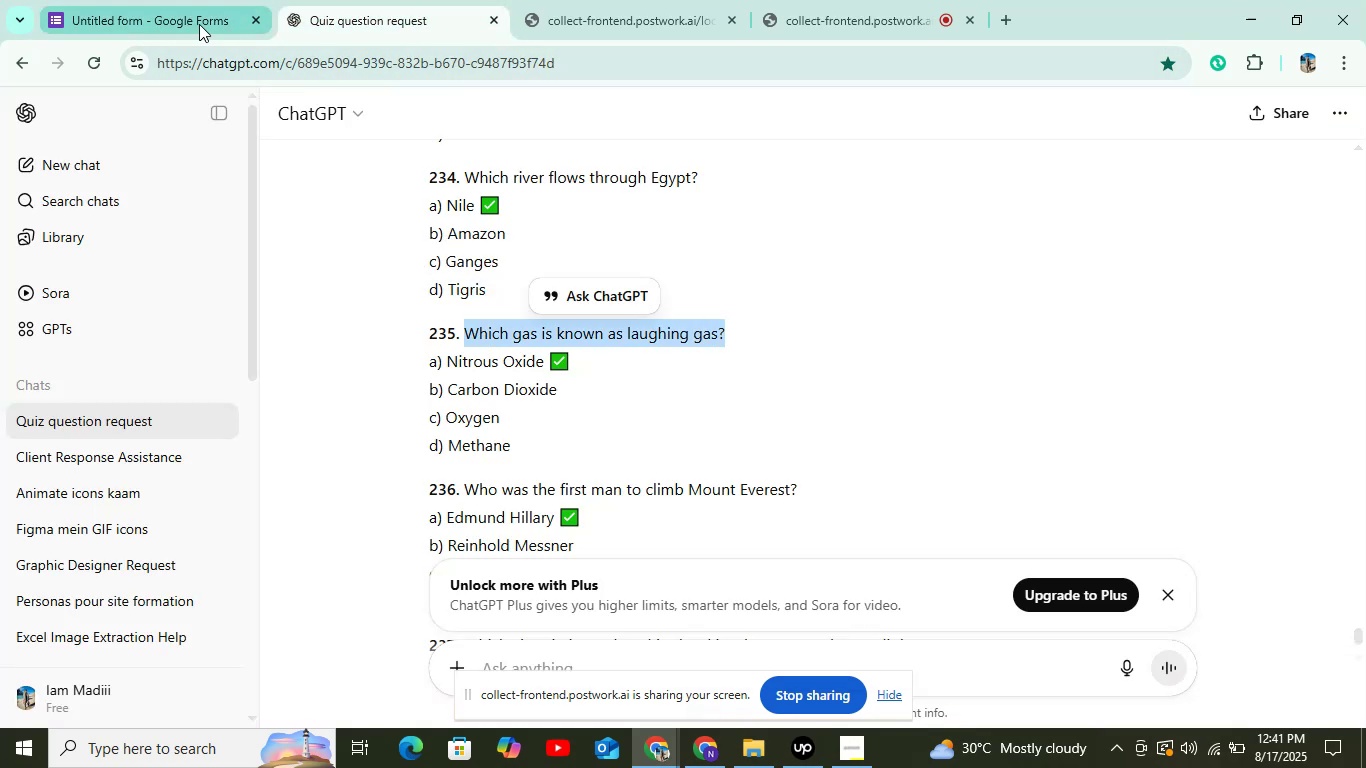 
left_click([181, 24])
 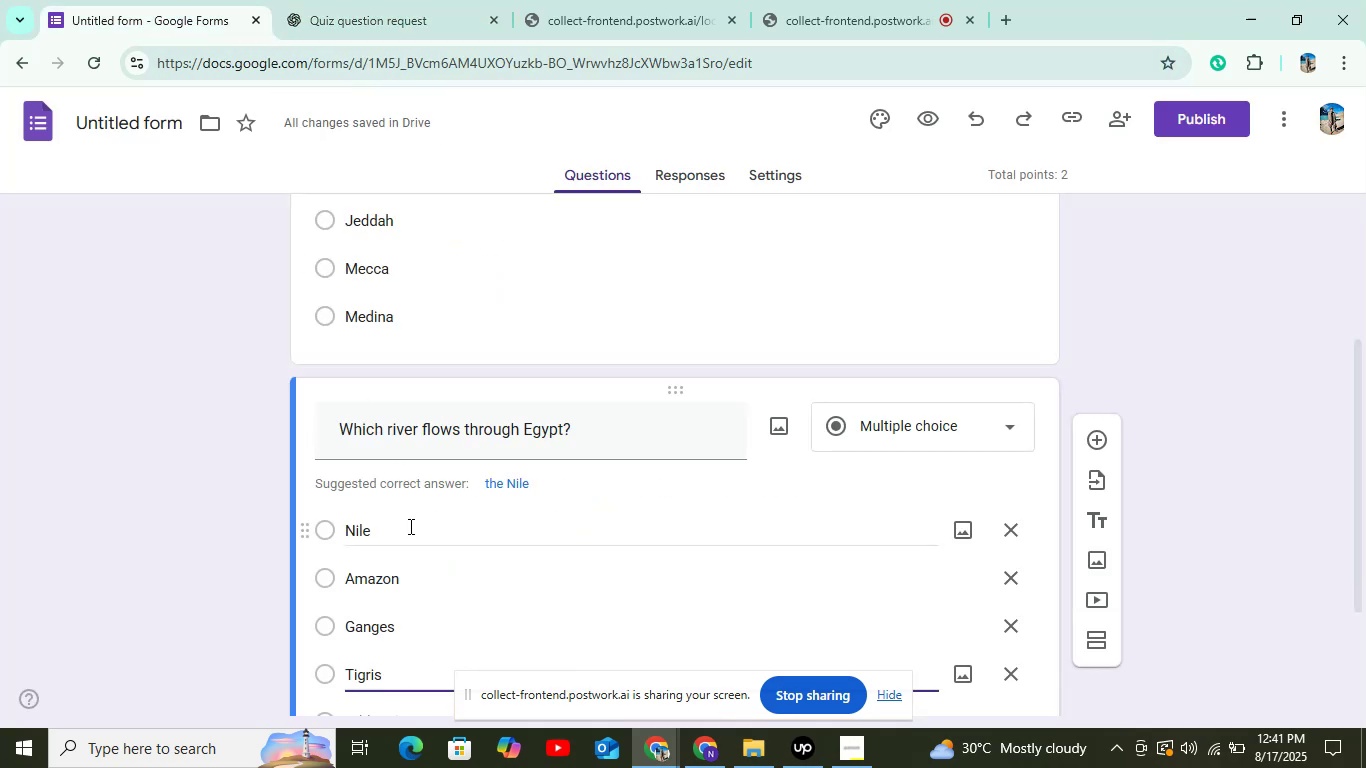 
scroll: coordinate [416, 511], scroll_direction: down, amount: 4.0
 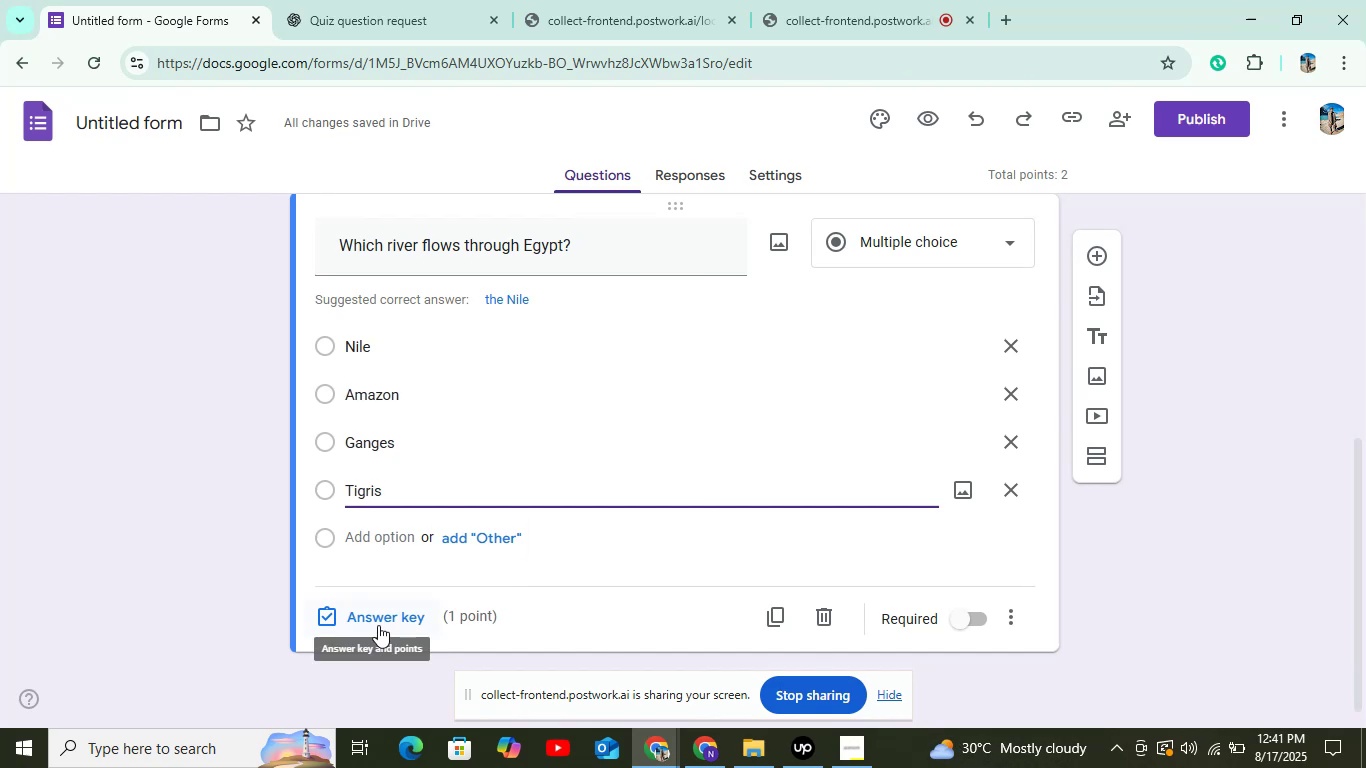 
left_click([378, 625])
 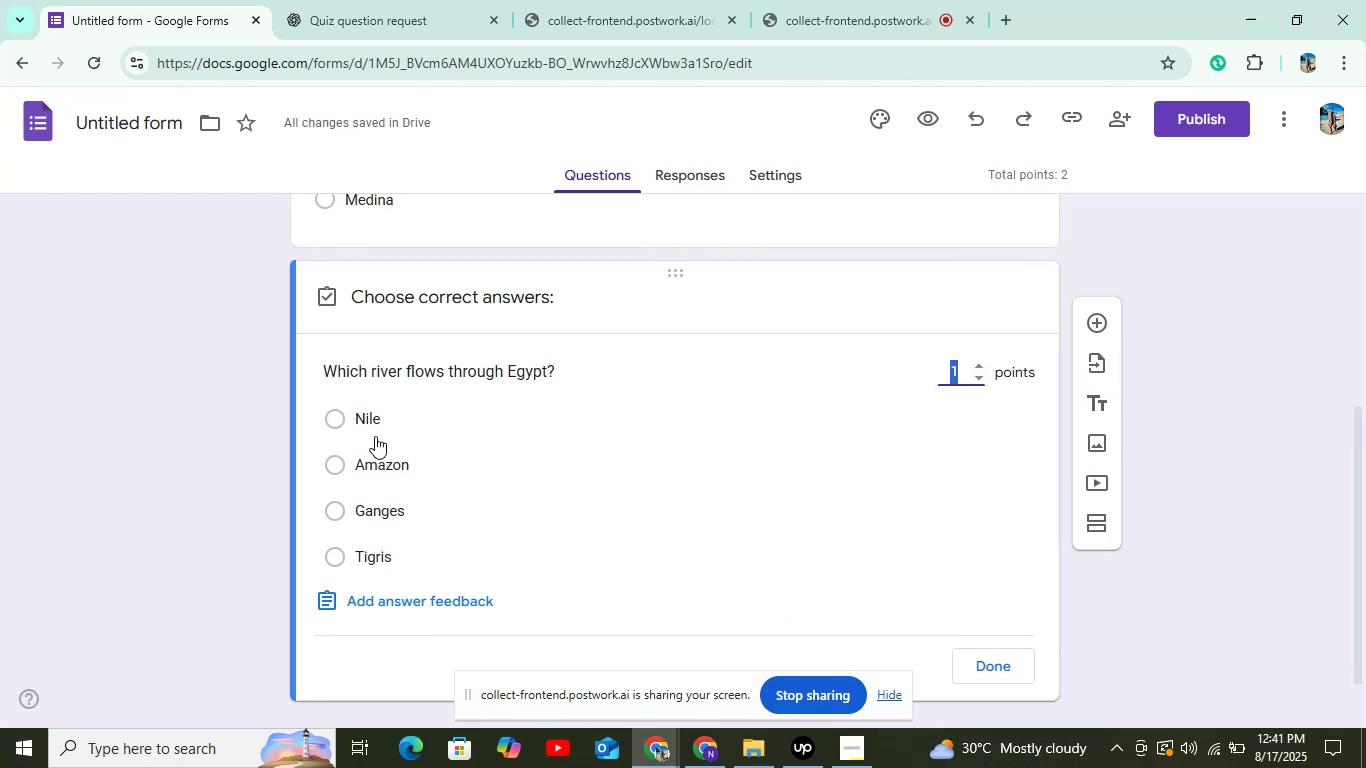 
left_click([375, 430])
 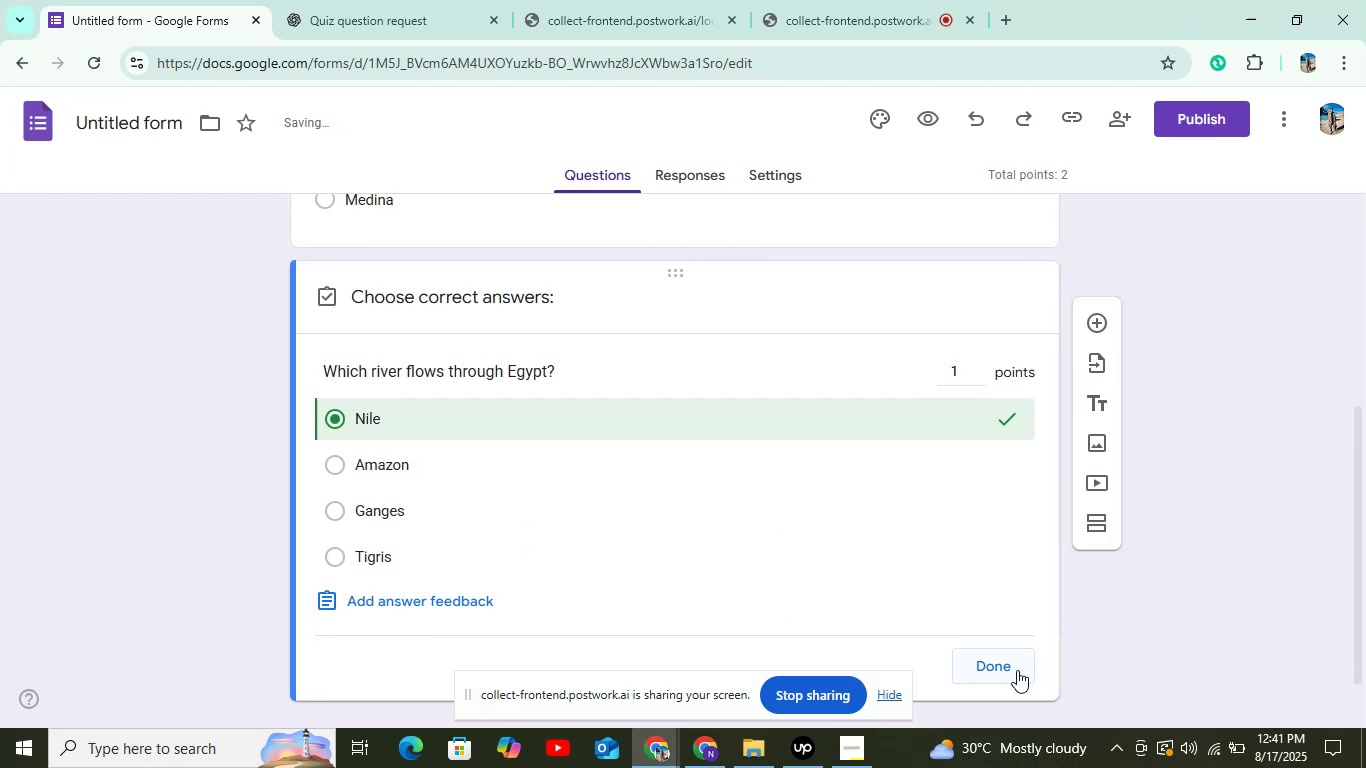 
left_click([986, 660])
 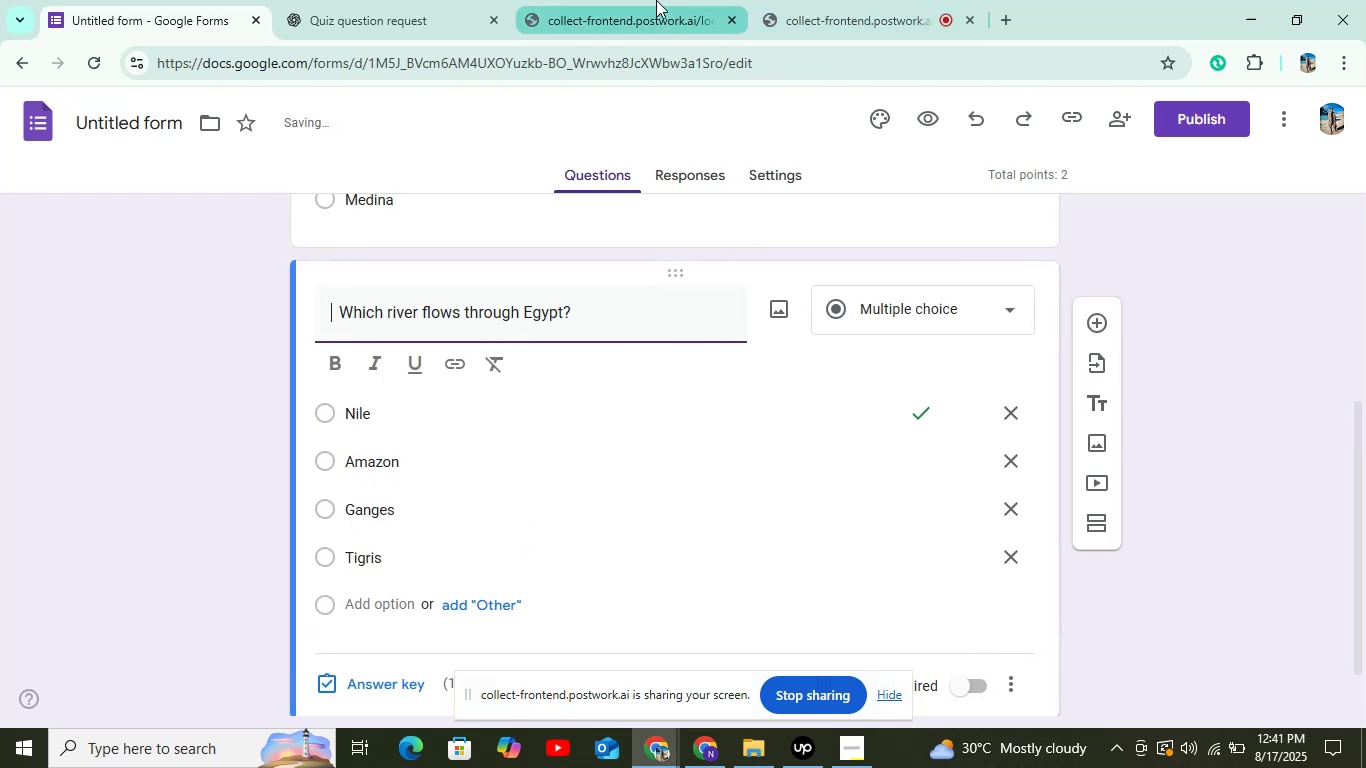 
left_click([773, 0])
 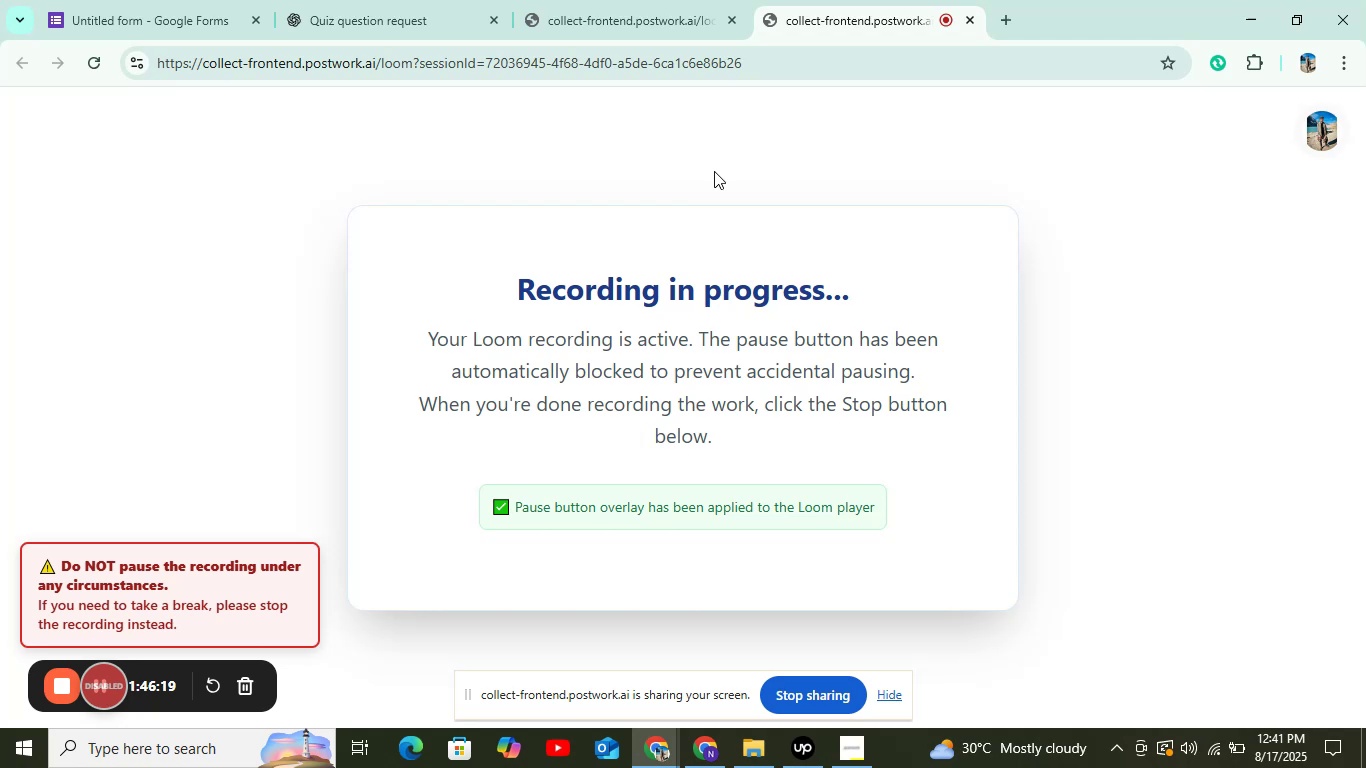 
wait(8.81)
 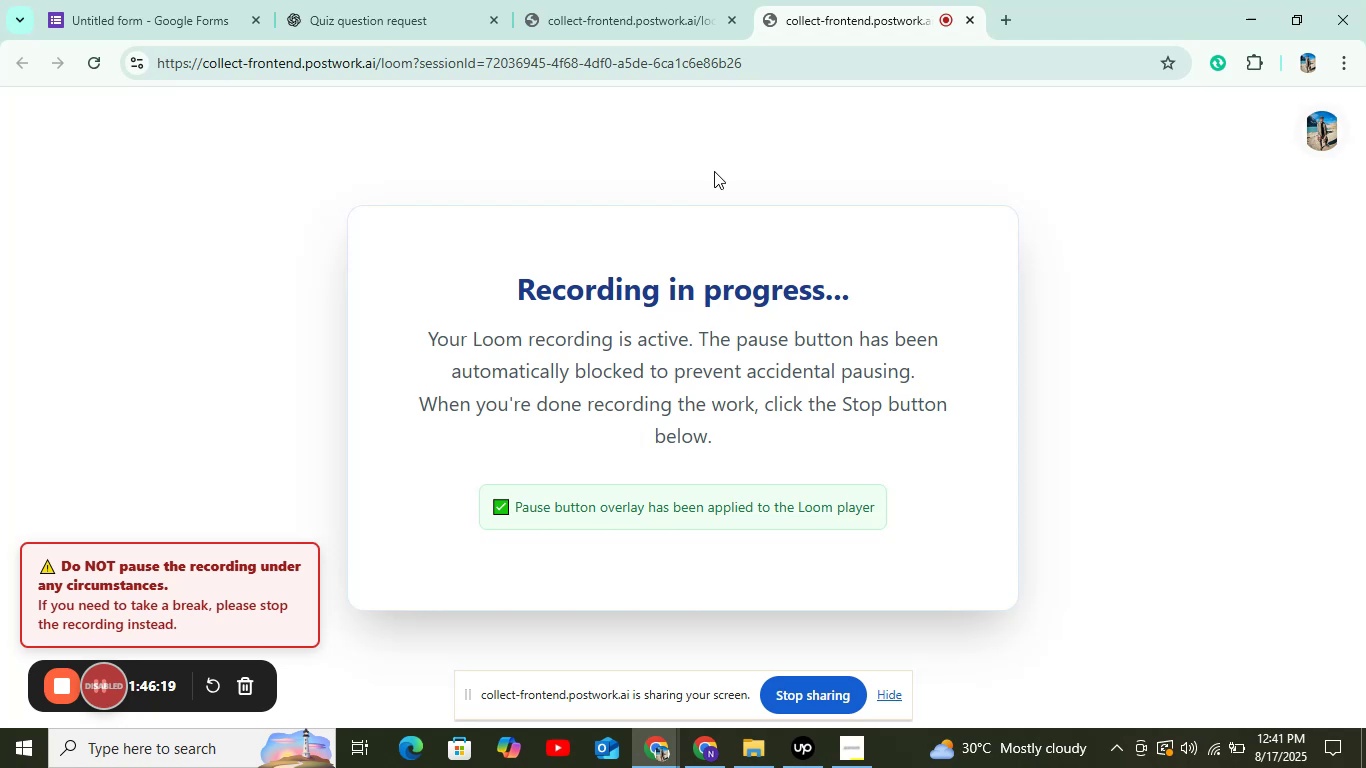 
scroll: coordinate [265, 458], scroll_direction: down, amount: 3.0
 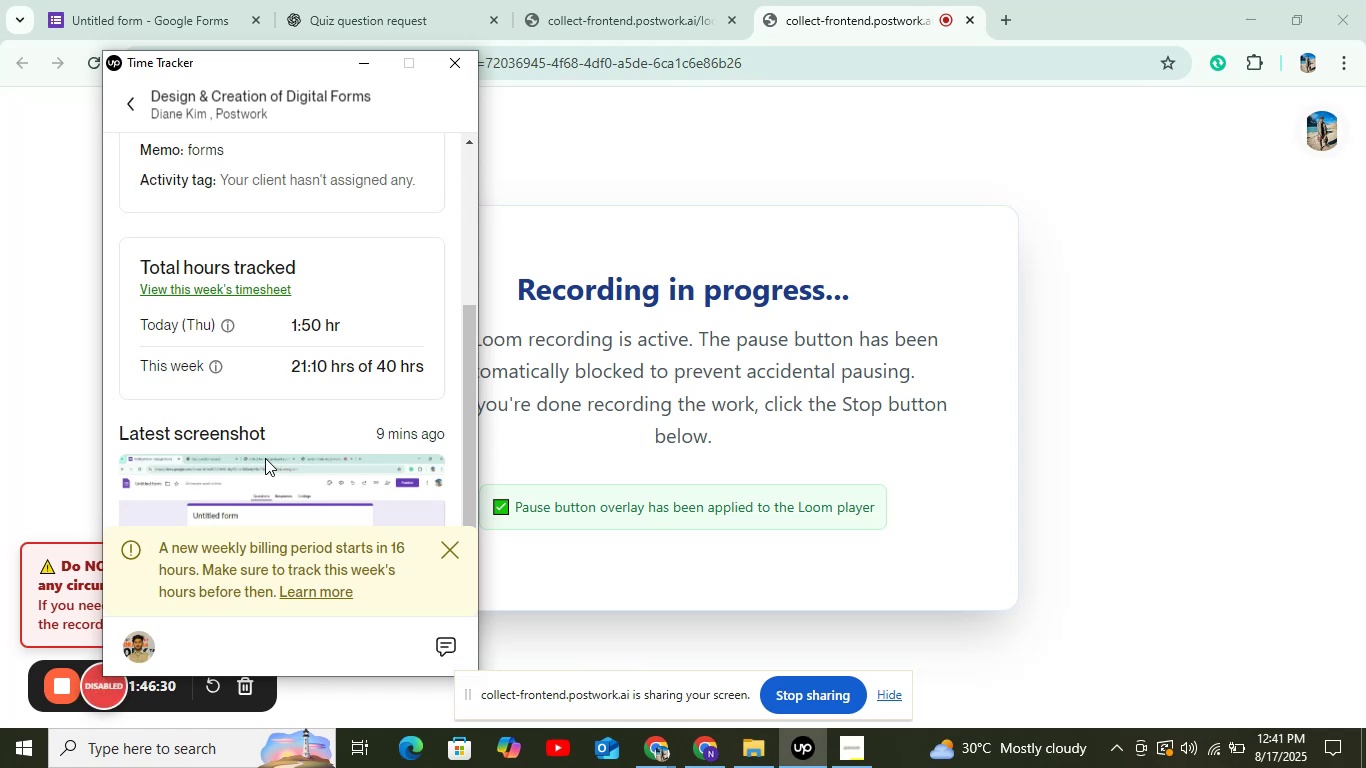 
wait(7.9)
 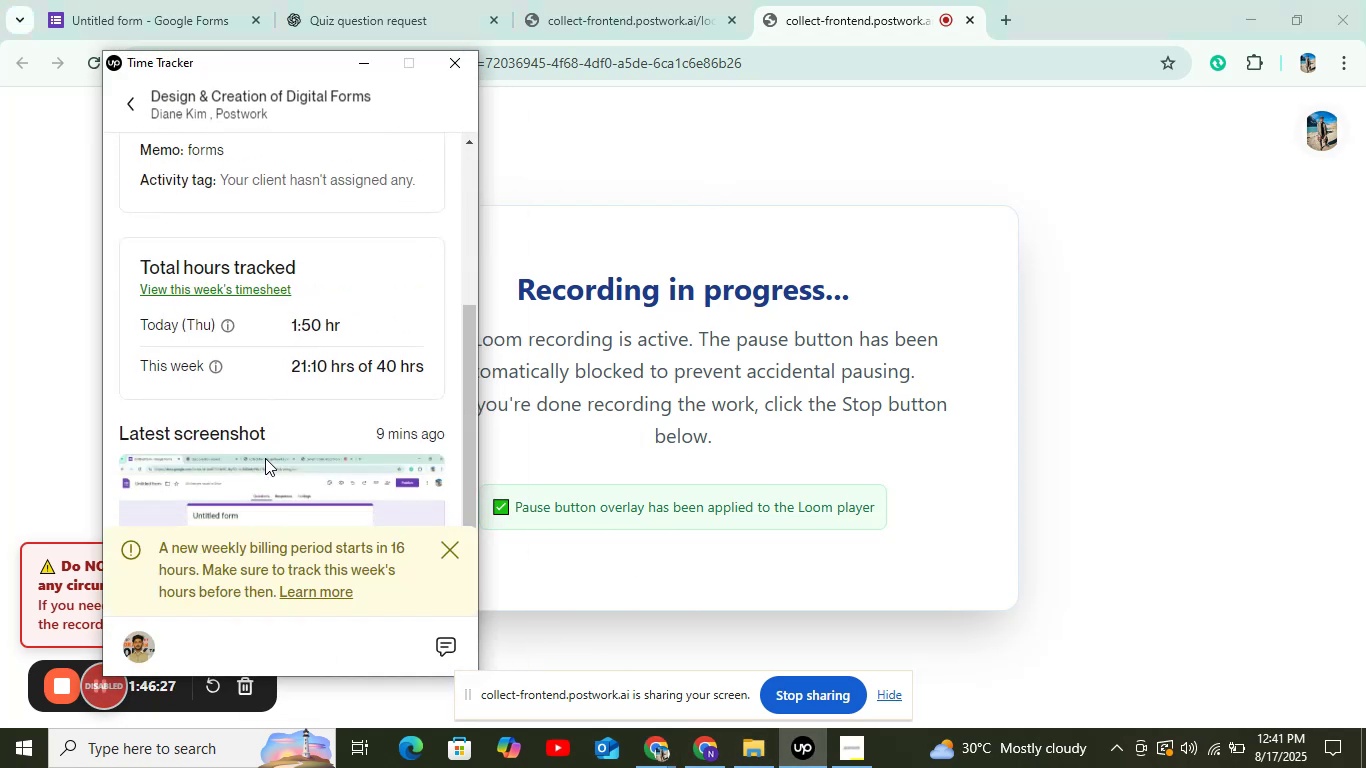 
left_click([387, 20])
 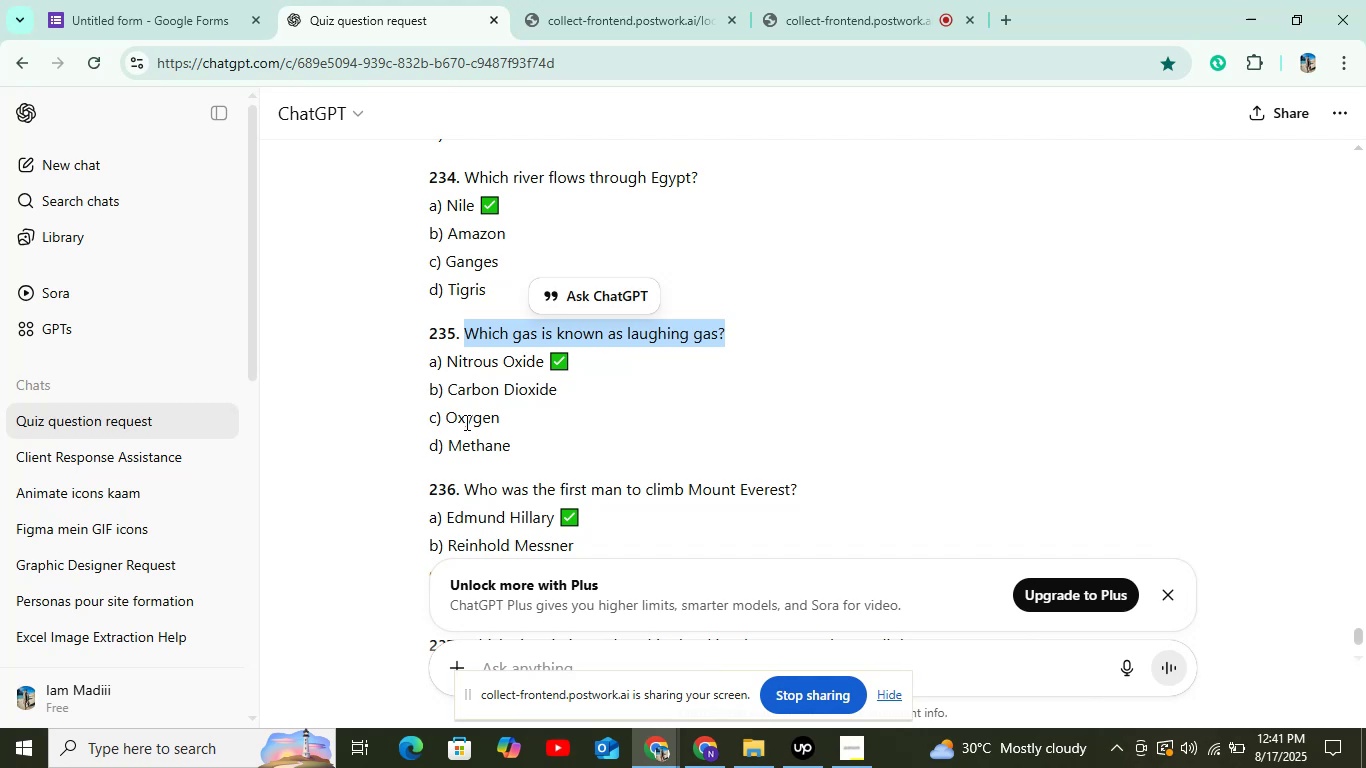 
wait(14.34)
 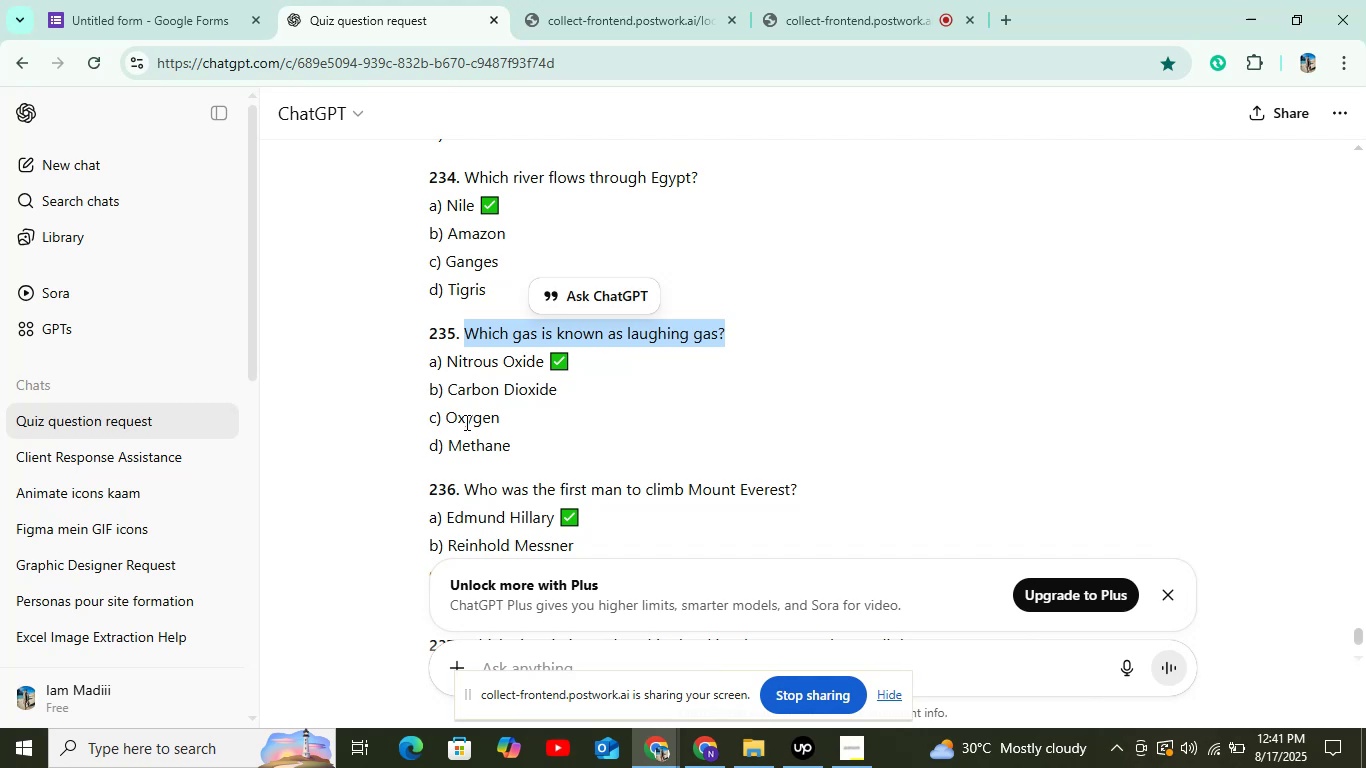 
key(Control+C)
 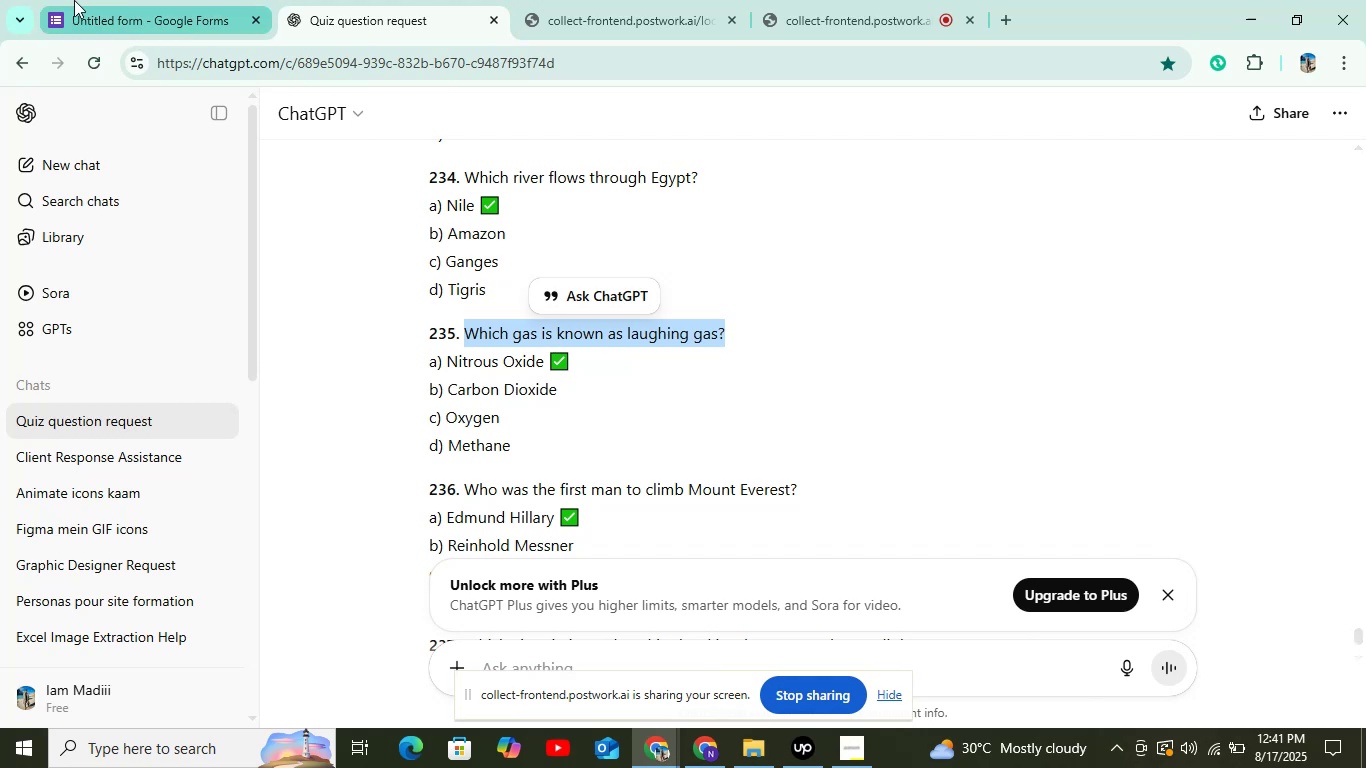 
left_click([74, 0])
 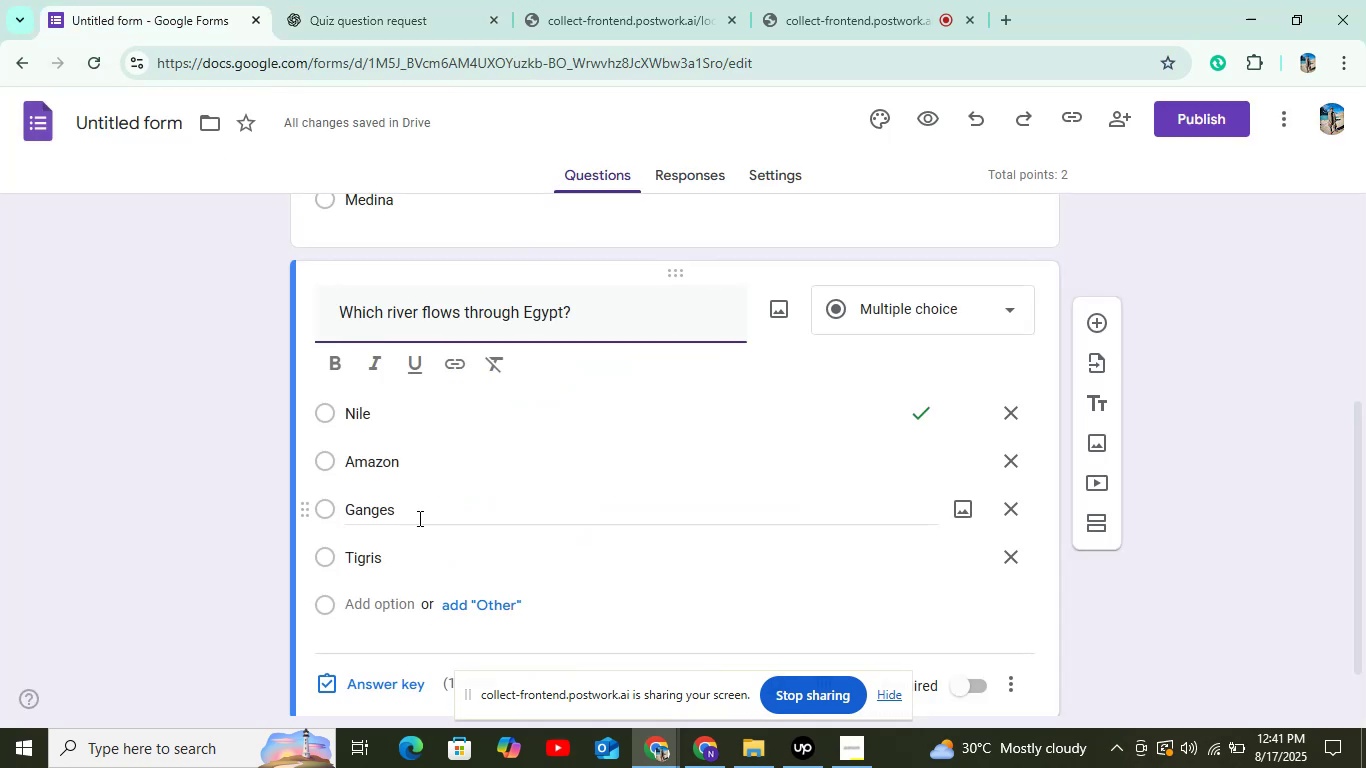 
scroll: coordinate [418, 518], scroll_direction: down, amount: 4.0
 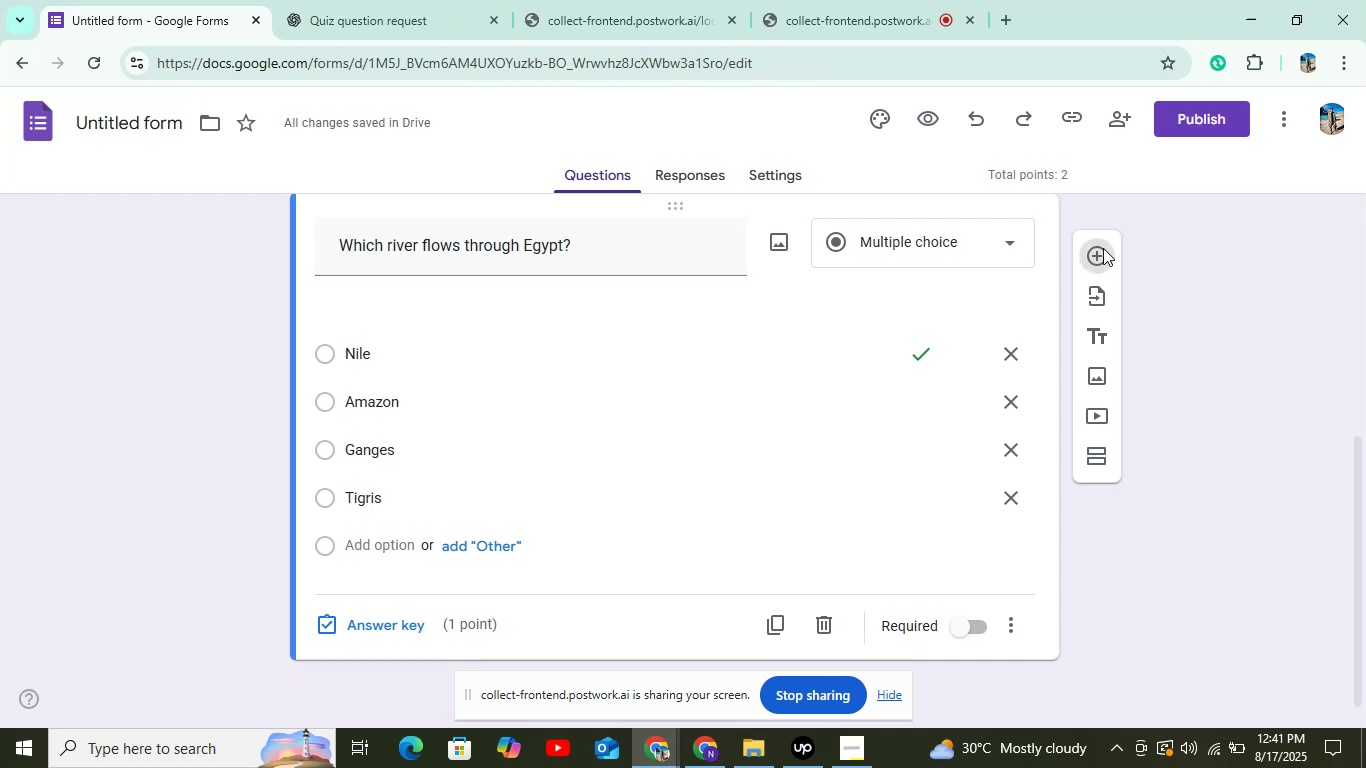 
key(Control+V)
 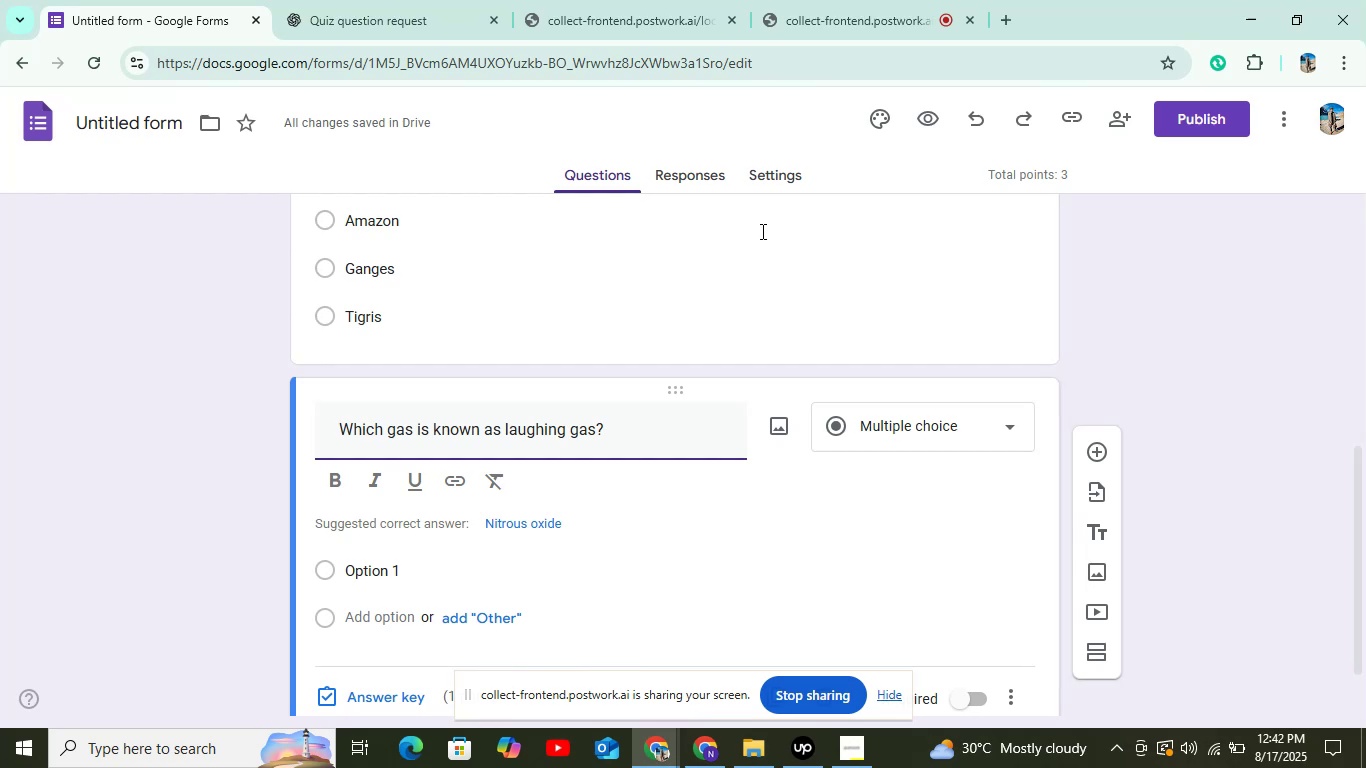 
wait(17.62)
 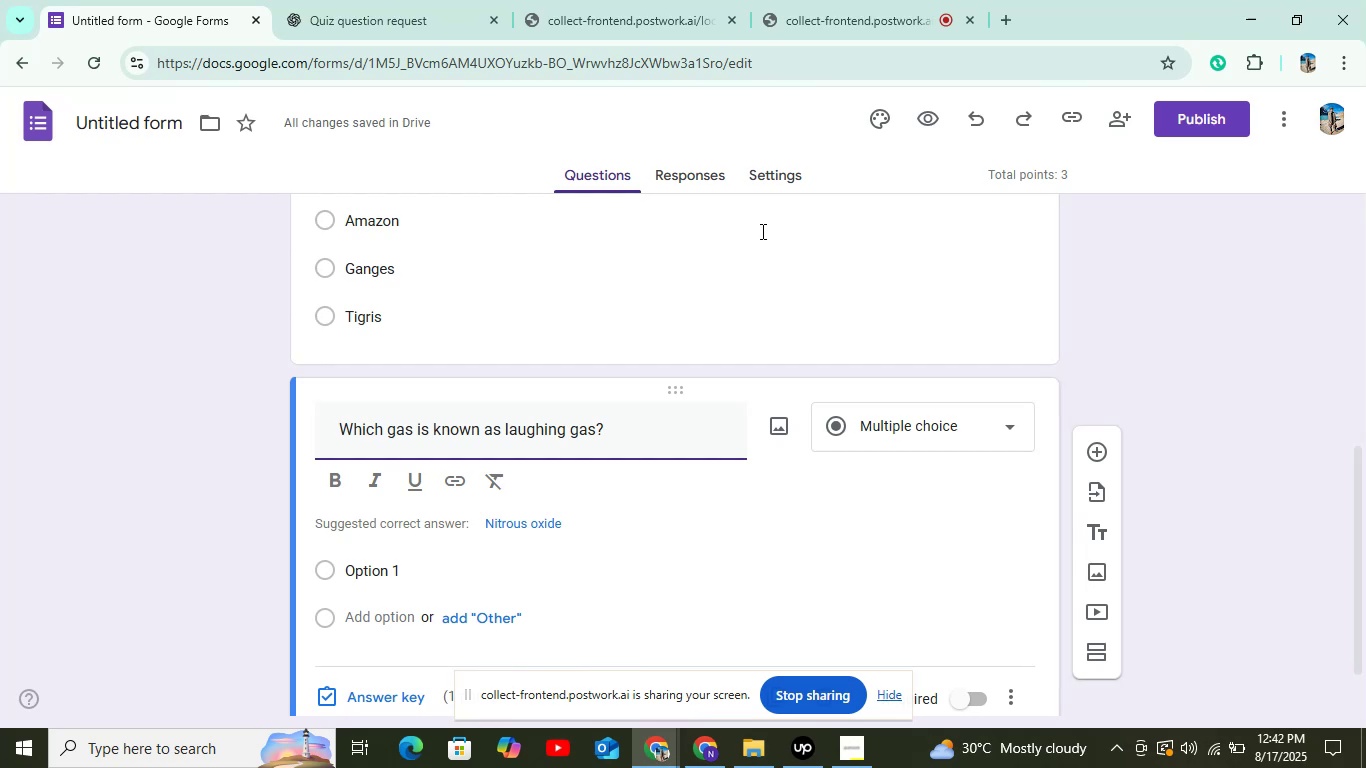 
left_click_drag(start_coordinate=[445, 55], to_coordinate=[446, 50])
 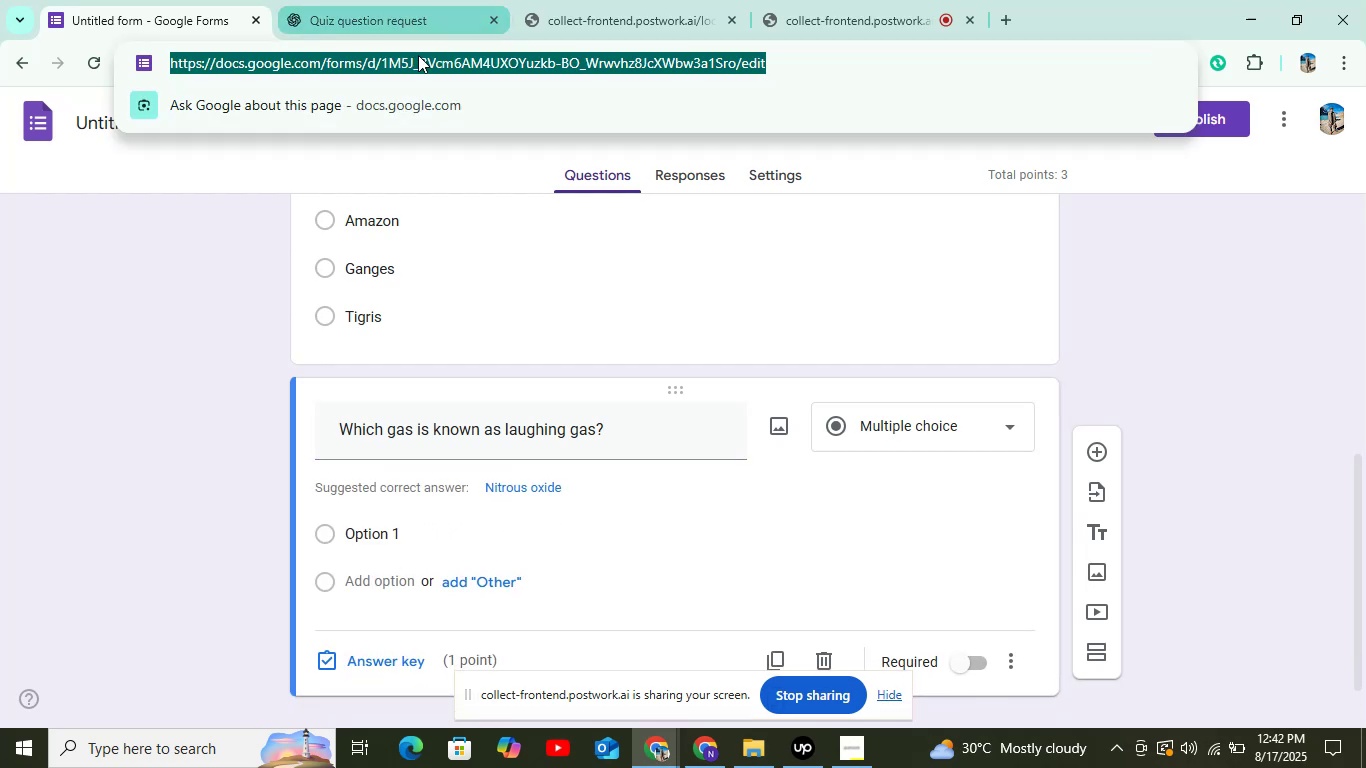 
double_click([418, 55])
 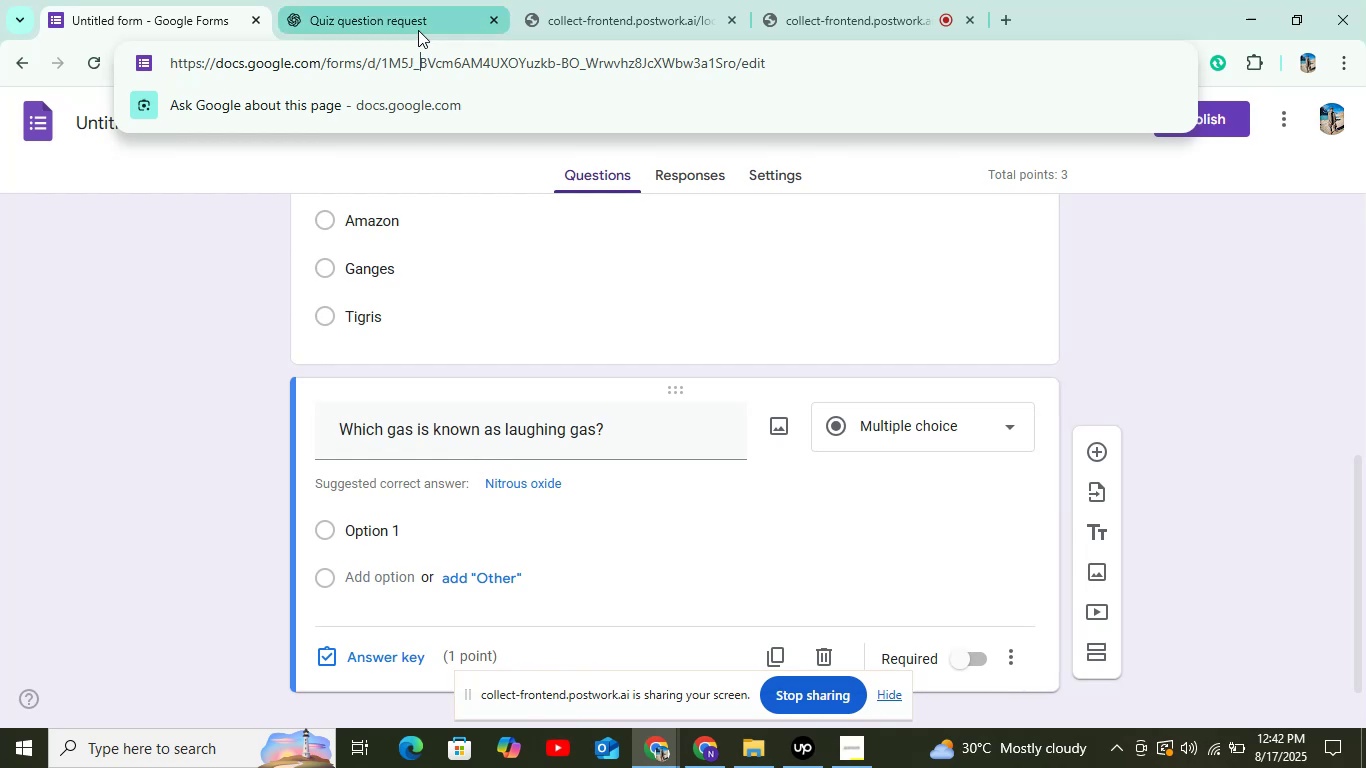 
triple_click([418, 30])
 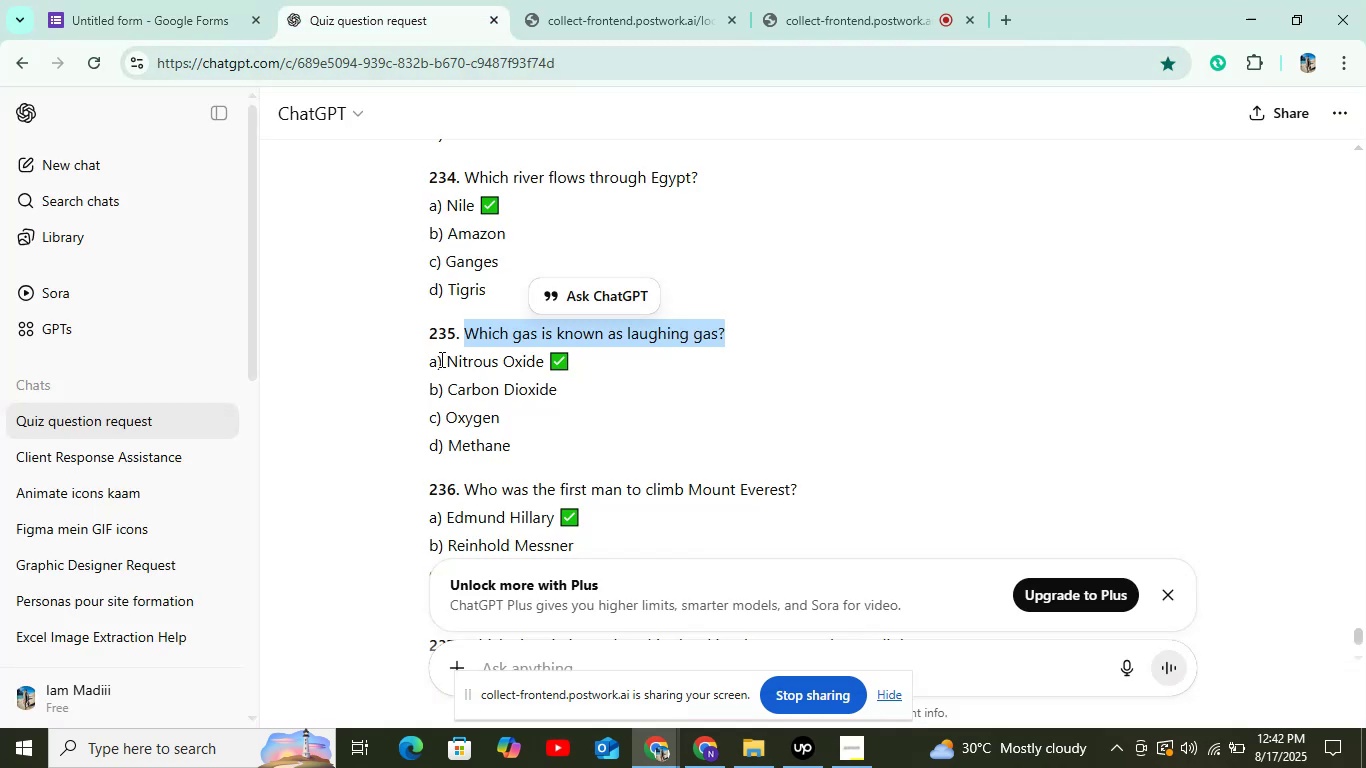 
left_click_drag(start_coordinate=[450, 355], to_coordinate=[541, 363])
 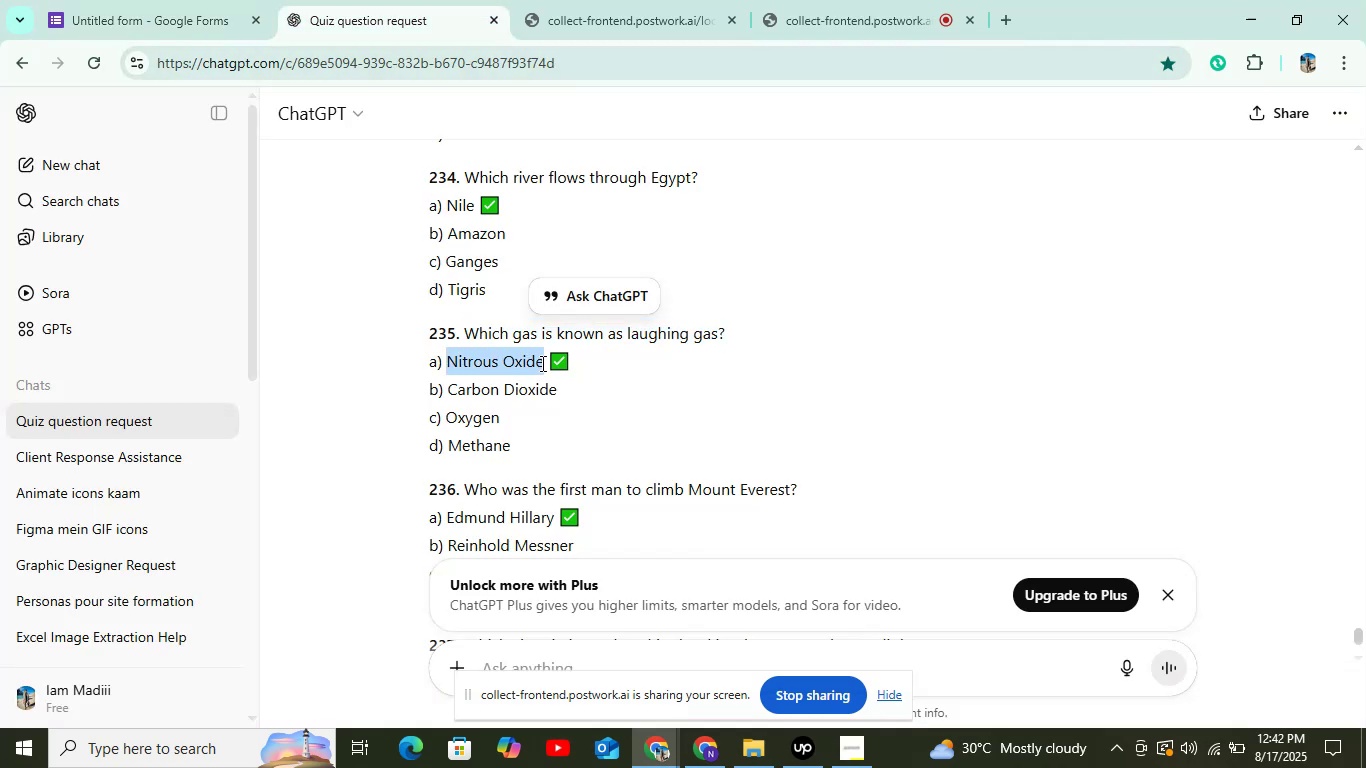 
key(Control+C)
 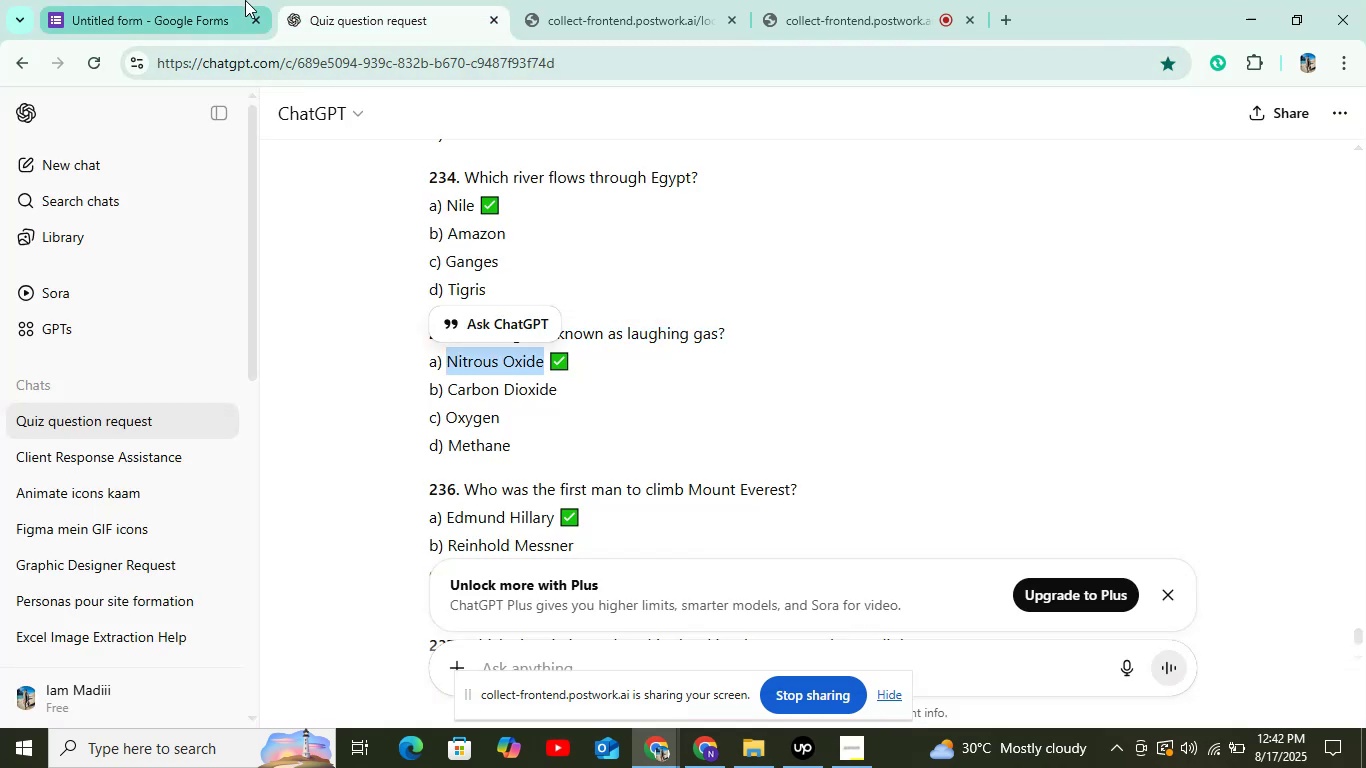 
left_click([176, 0])
 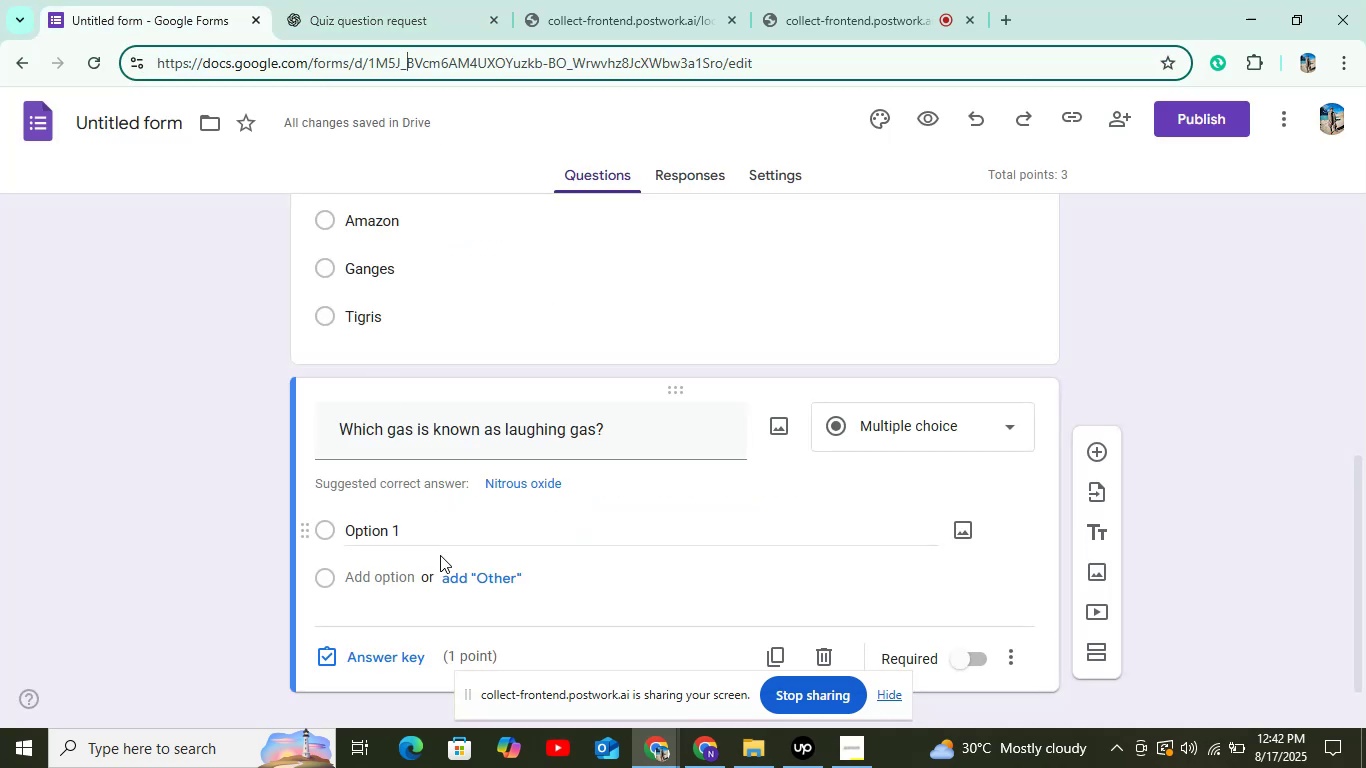 
left_click([433, 526])
 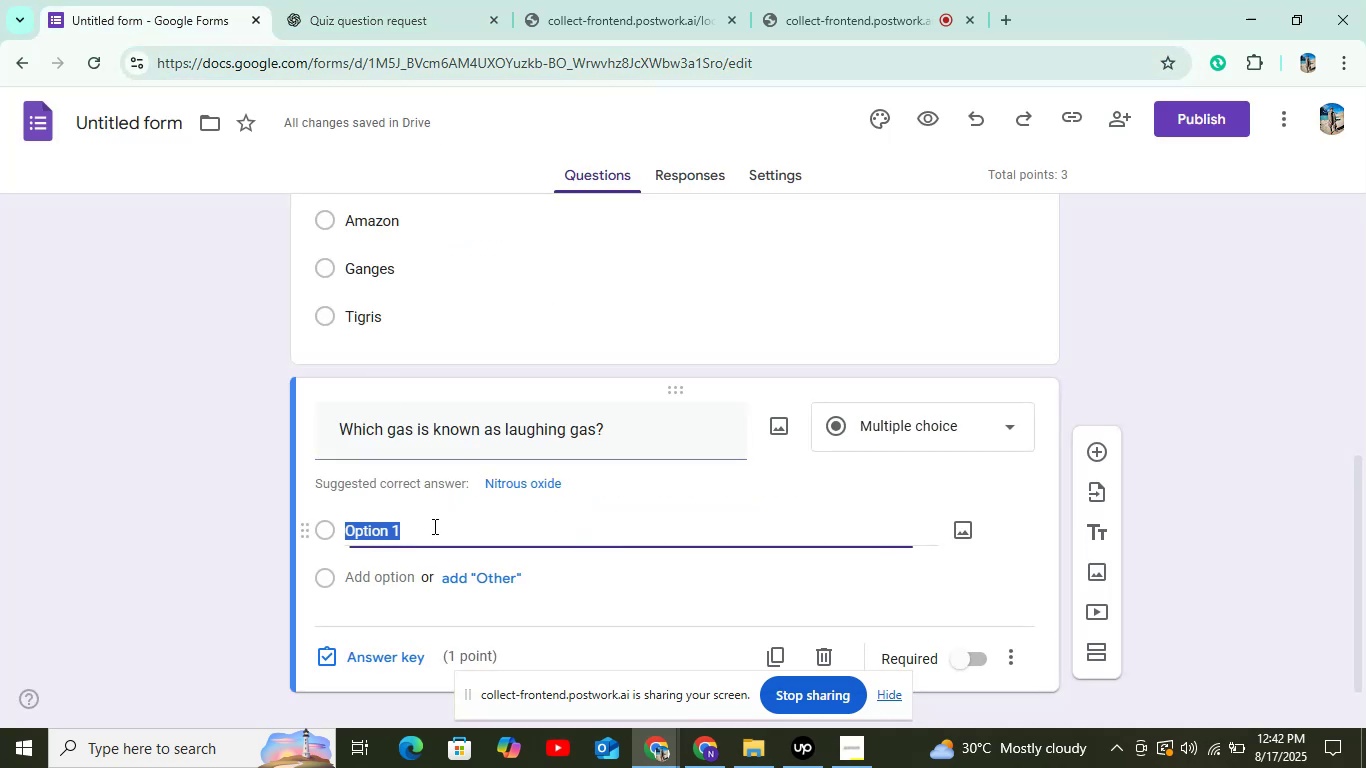 
key(Control+V)
 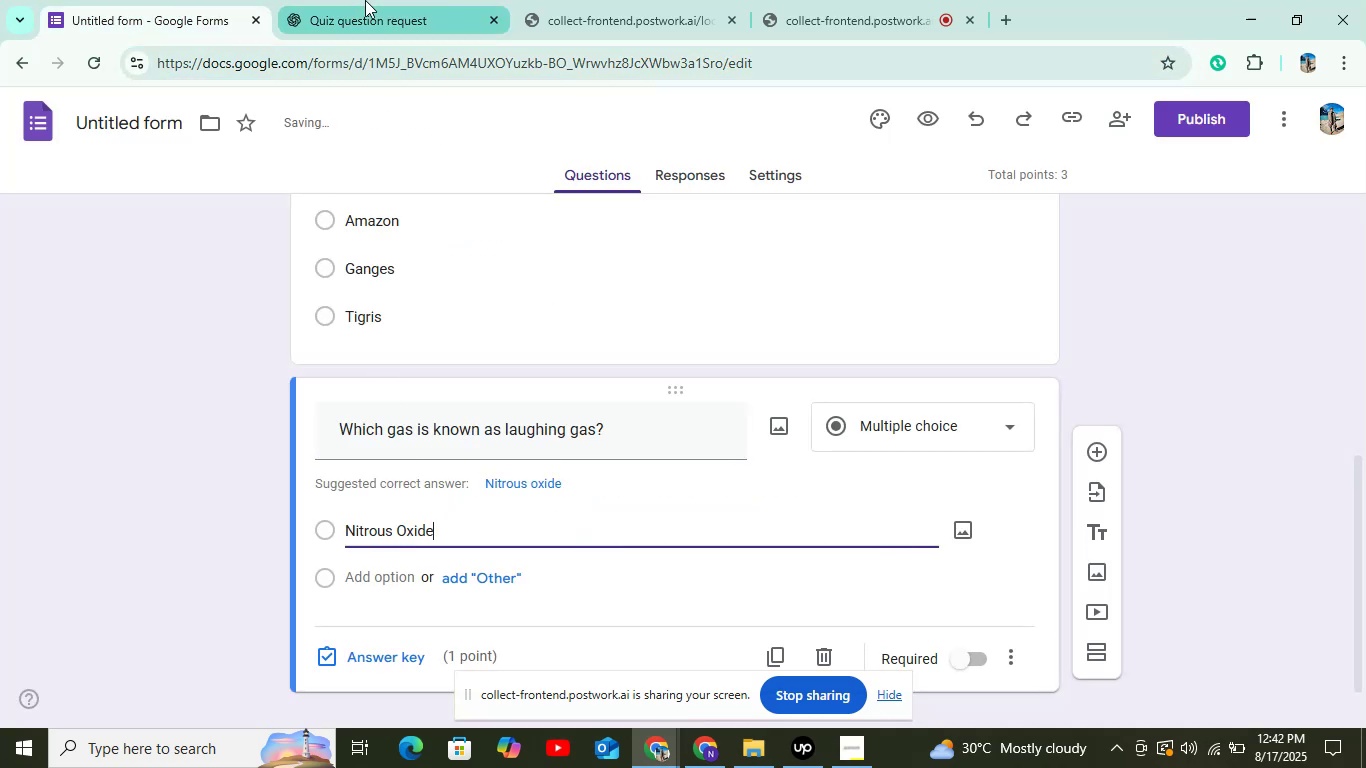 
left_click([372, 0])
 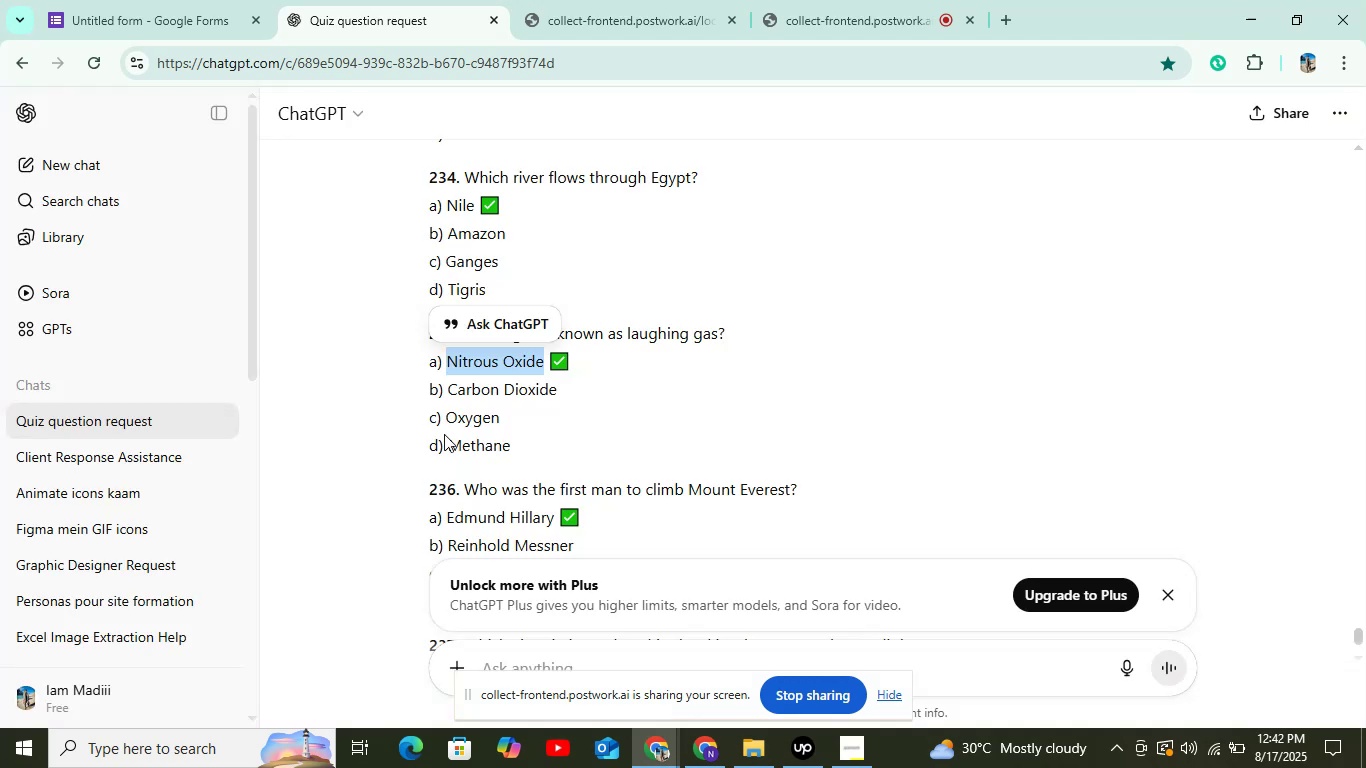 
left_click_drag(start_coordinate=[449, 388], to_coordinate=[578, 383])
 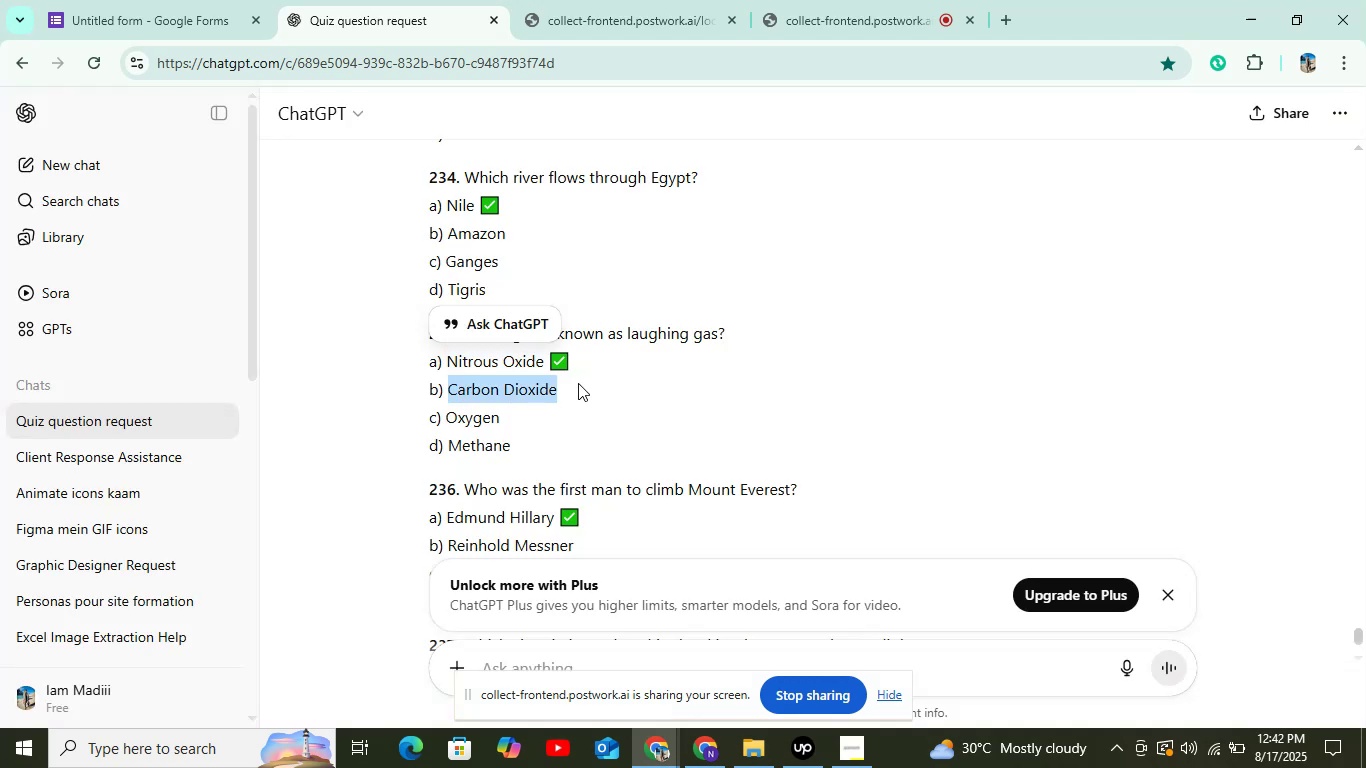 
key(Control+C)
 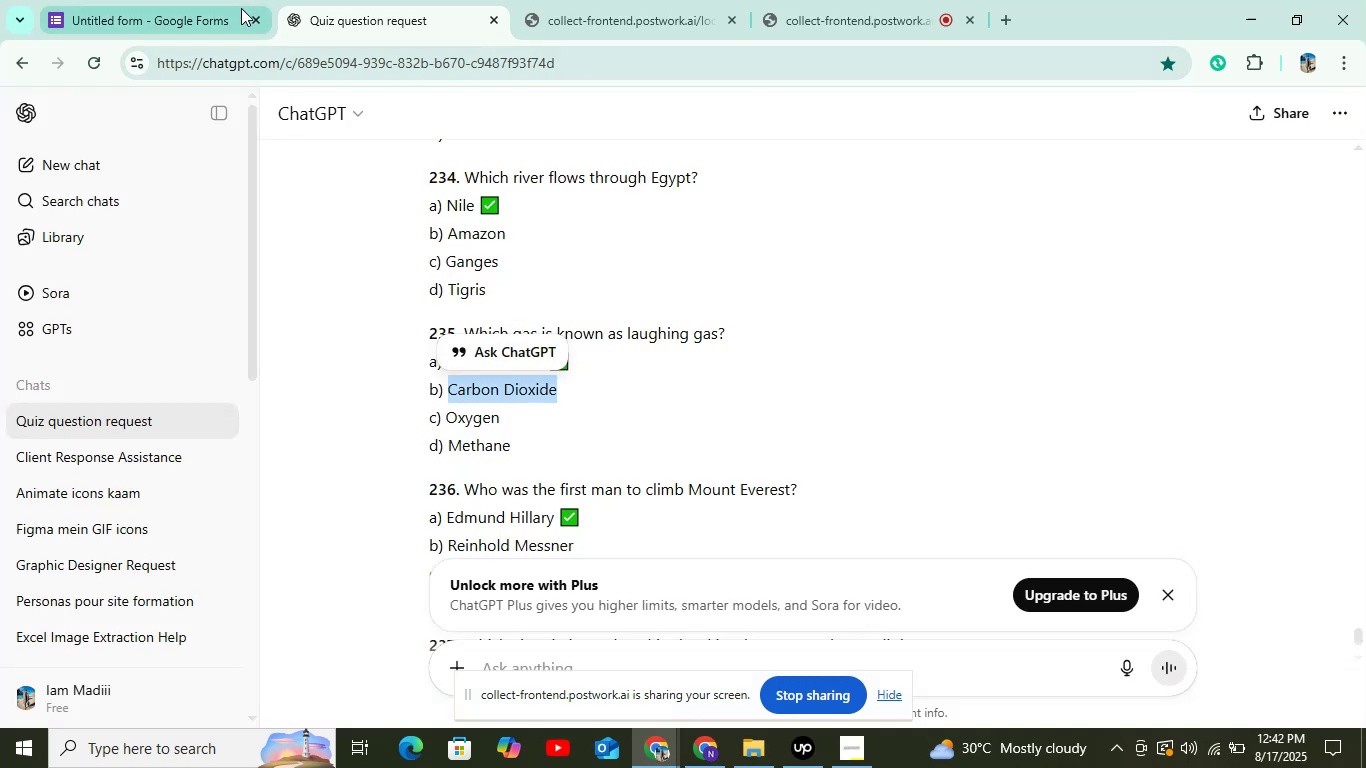 
left_click([238, 8])
 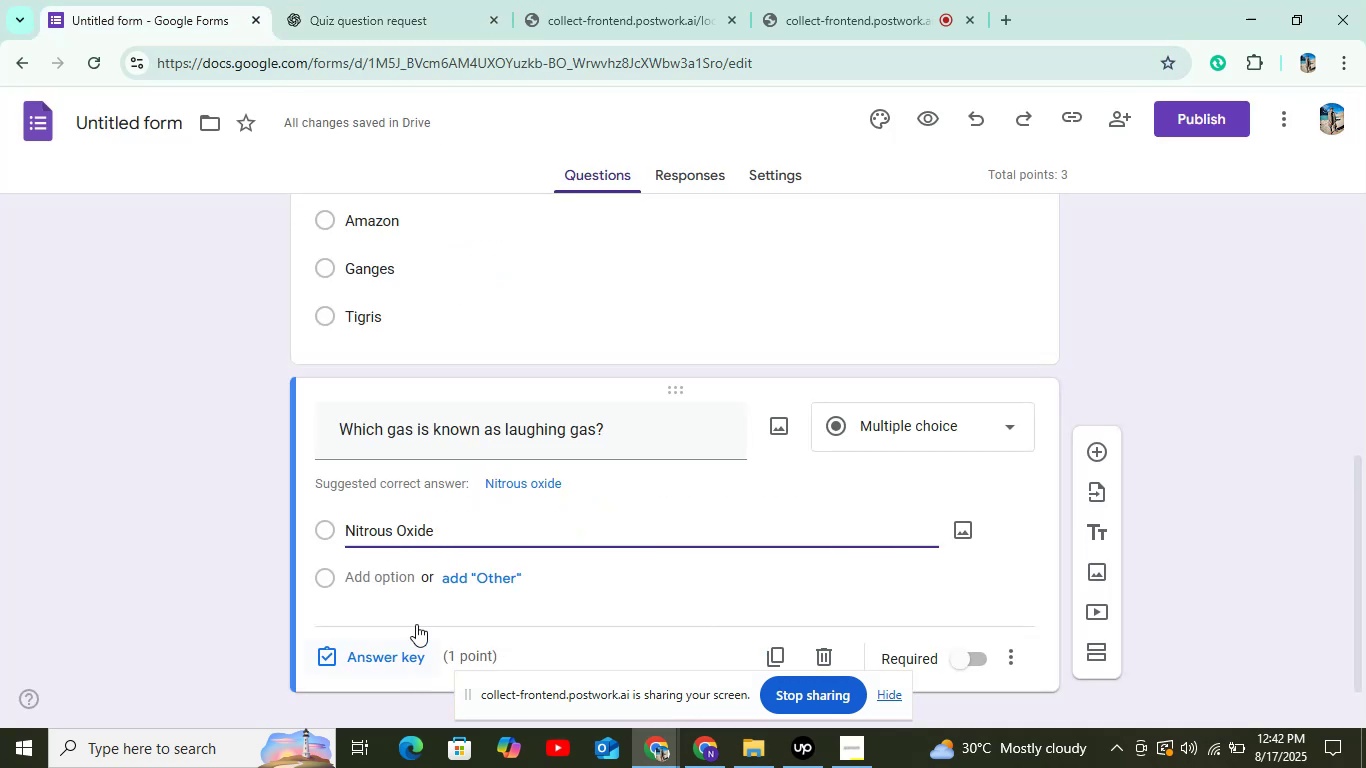 
left_click([415, 593])
 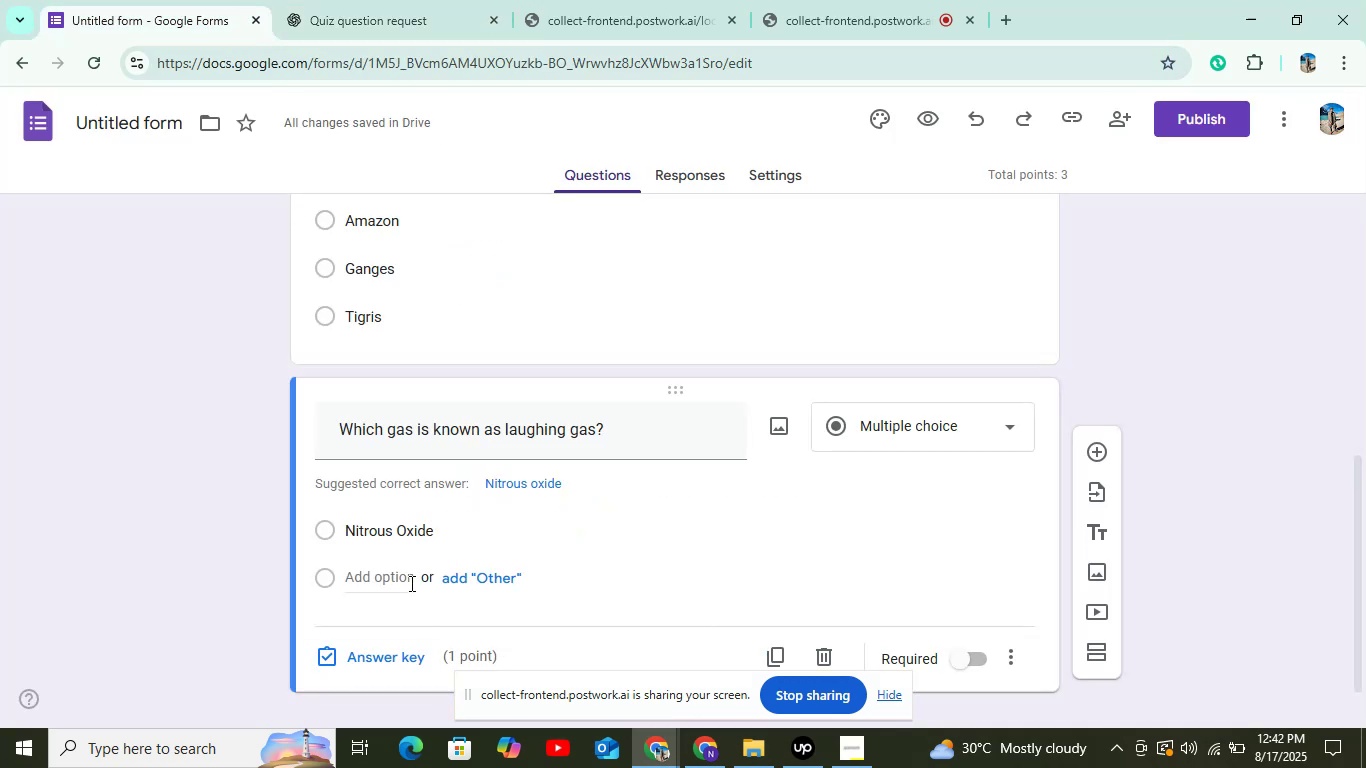 
double_click([408, 582])
 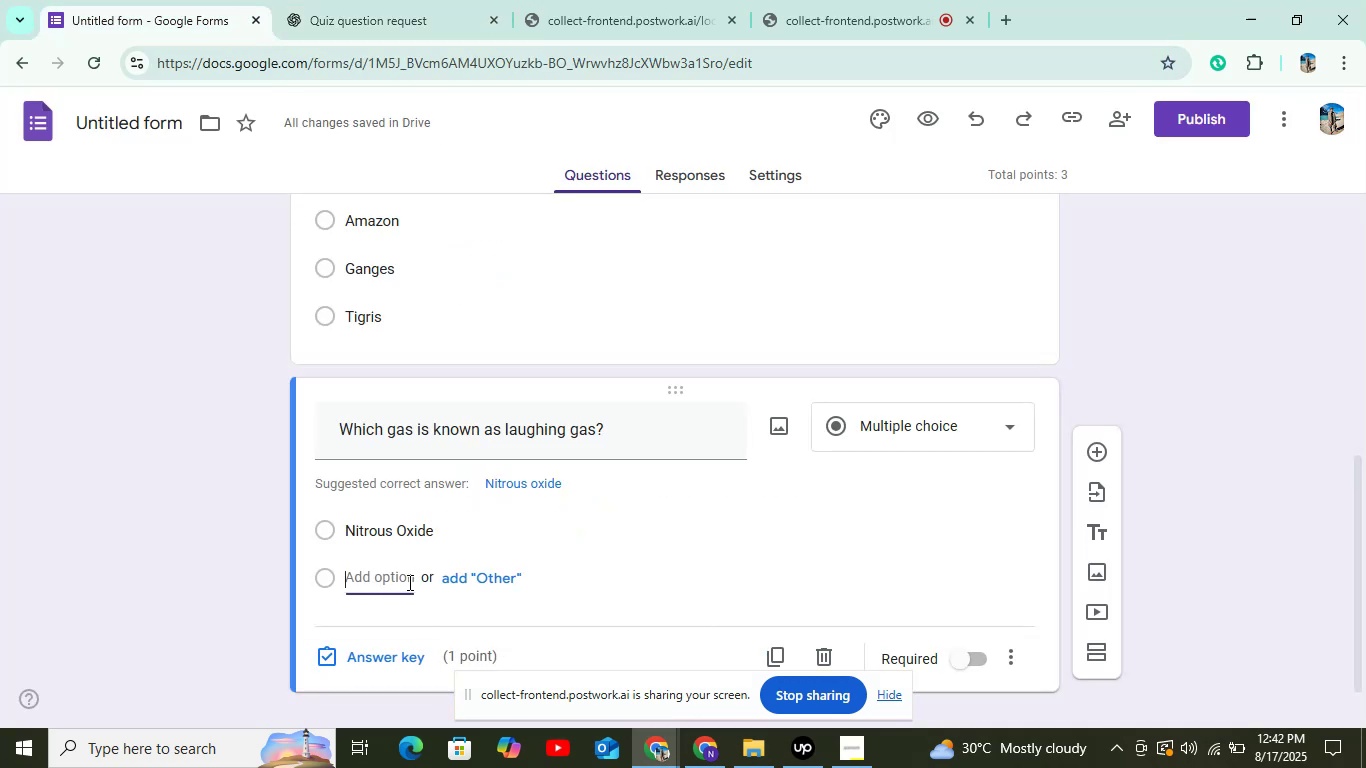 
key(Control+V)
 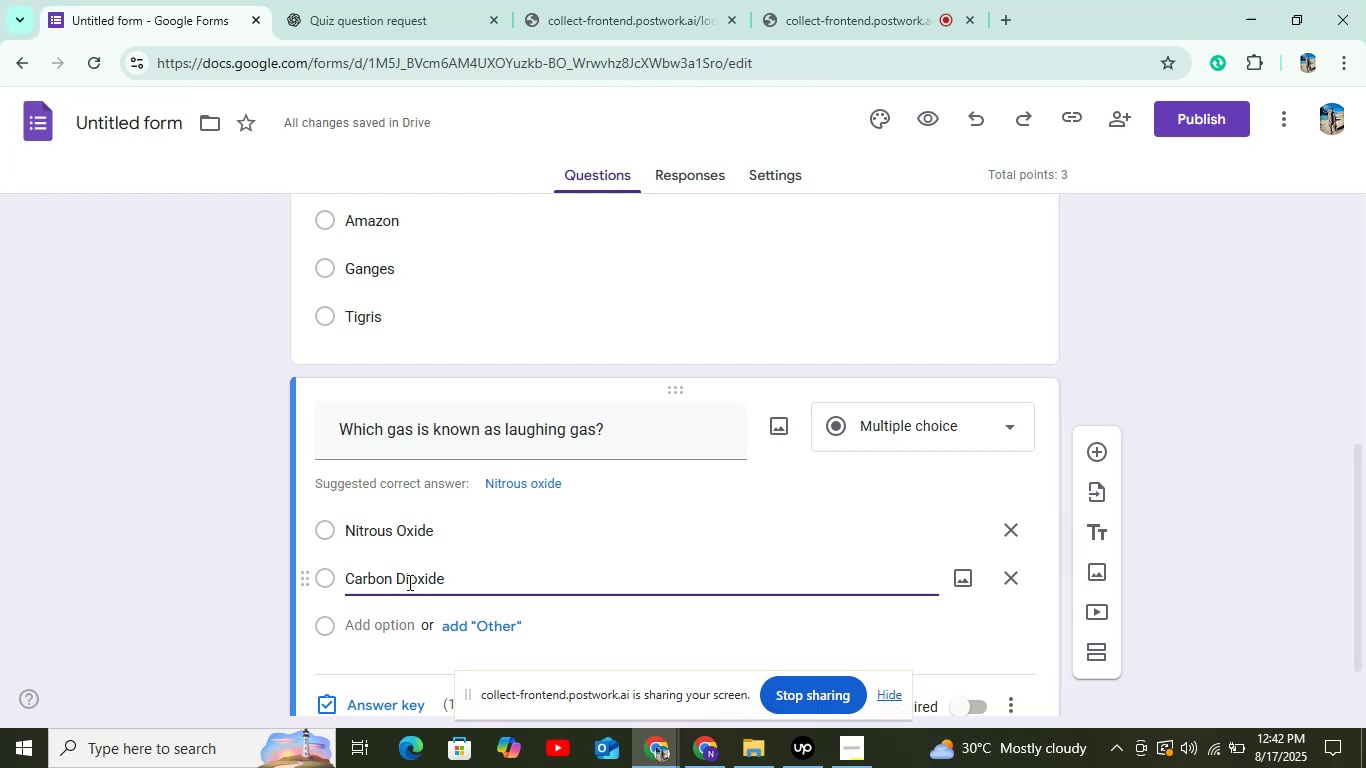 
wait(36.42)
 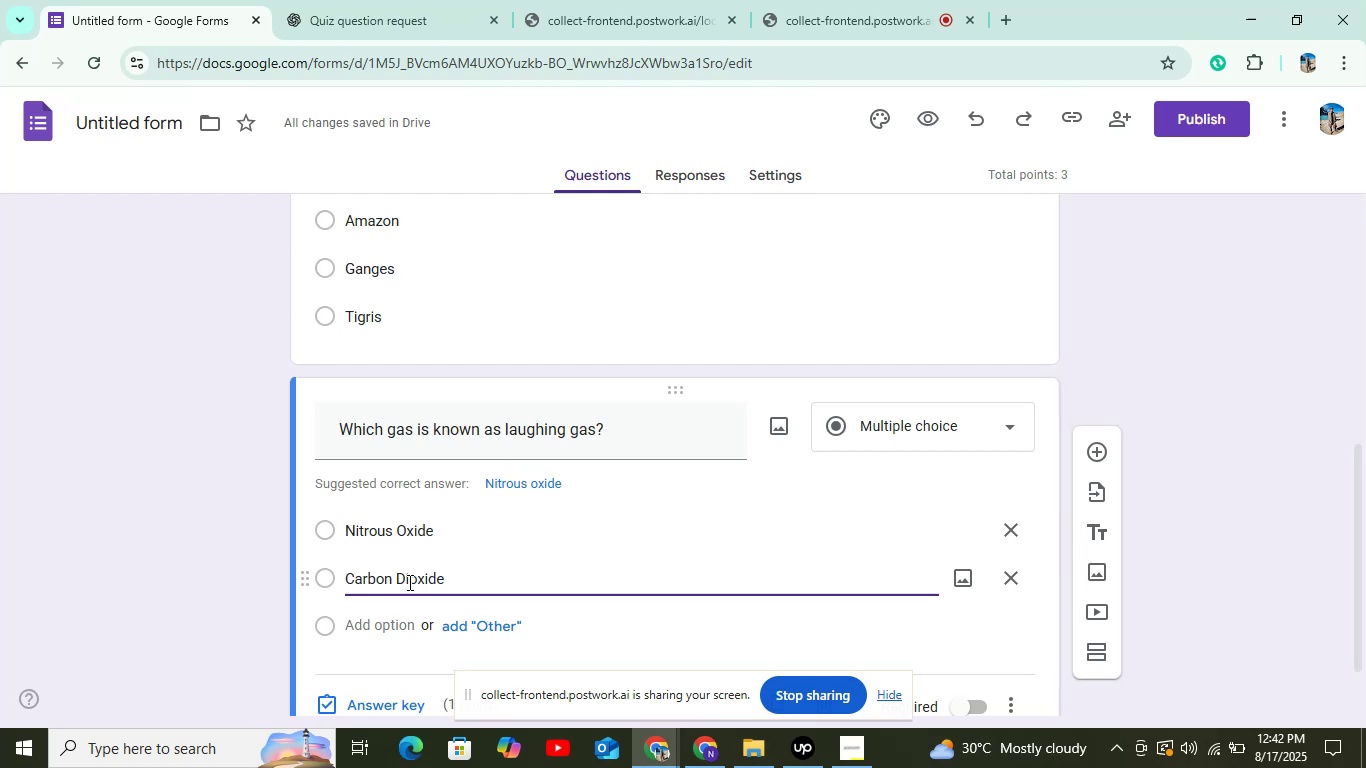 
left_click([351, 0])
 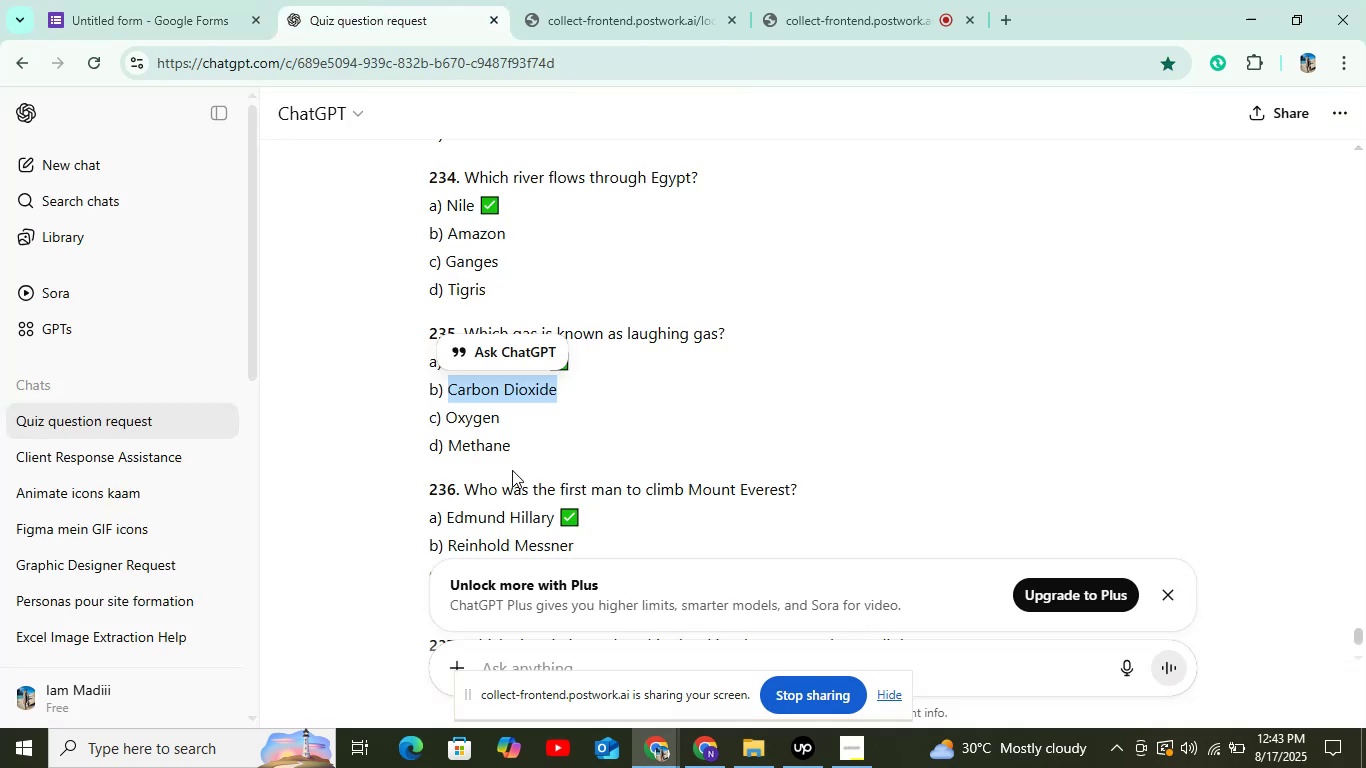 
double_click([463, 424])
 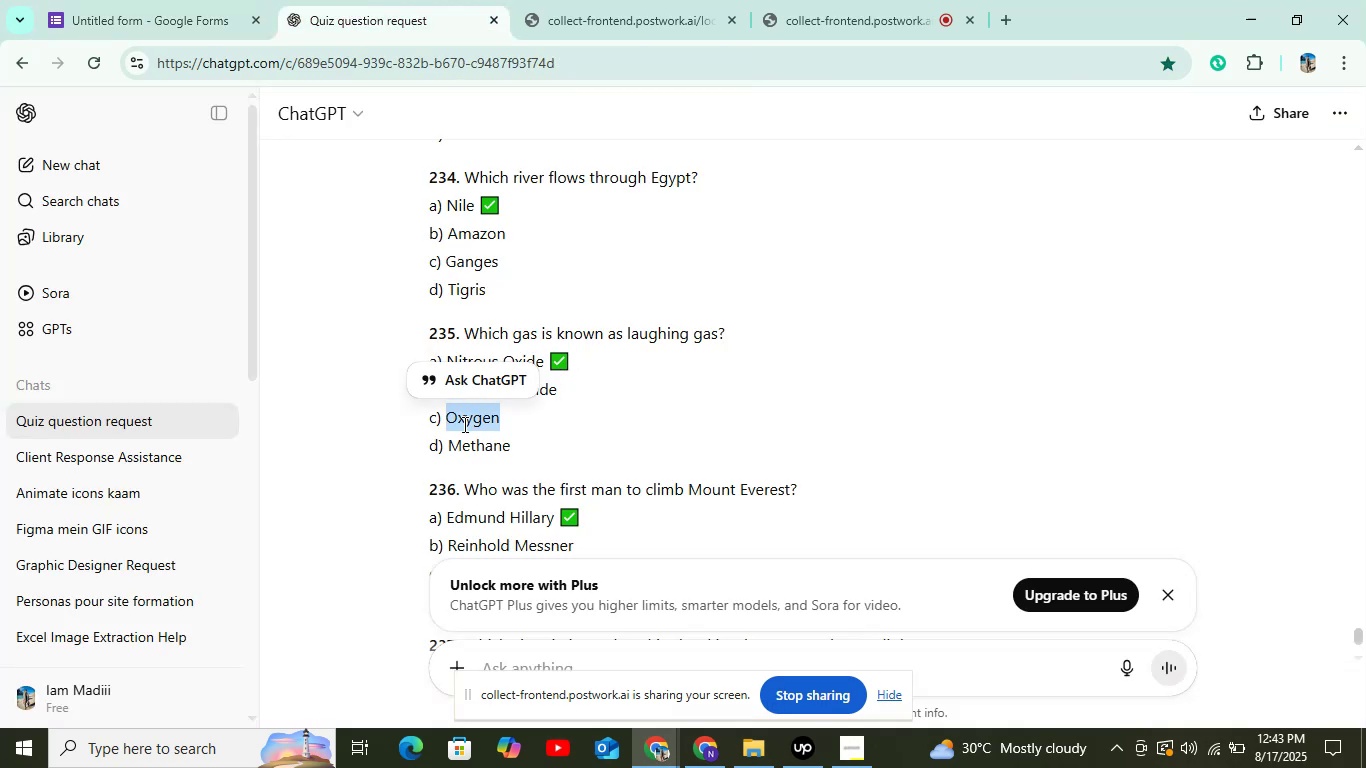 
key(Control+C)
 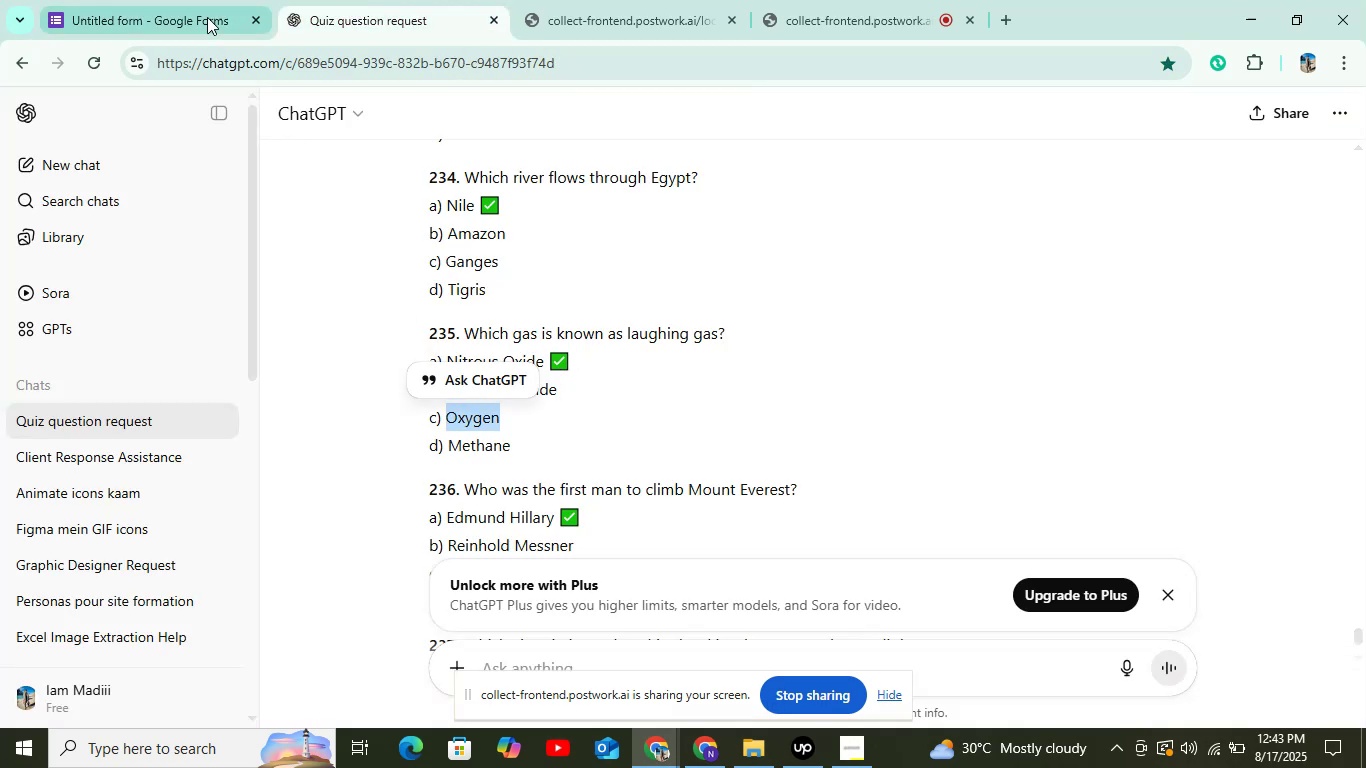 
left_click([207, 17])
 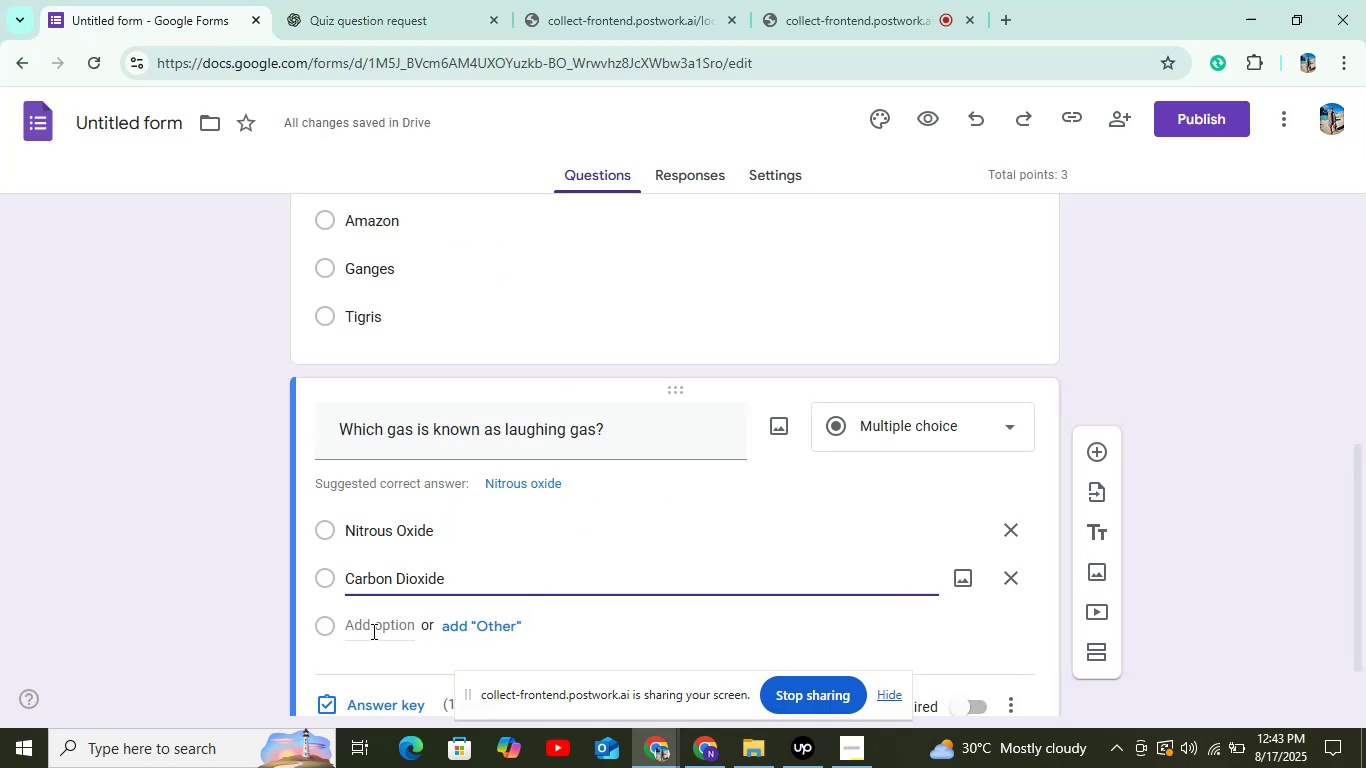 
left_click([372, 631])
 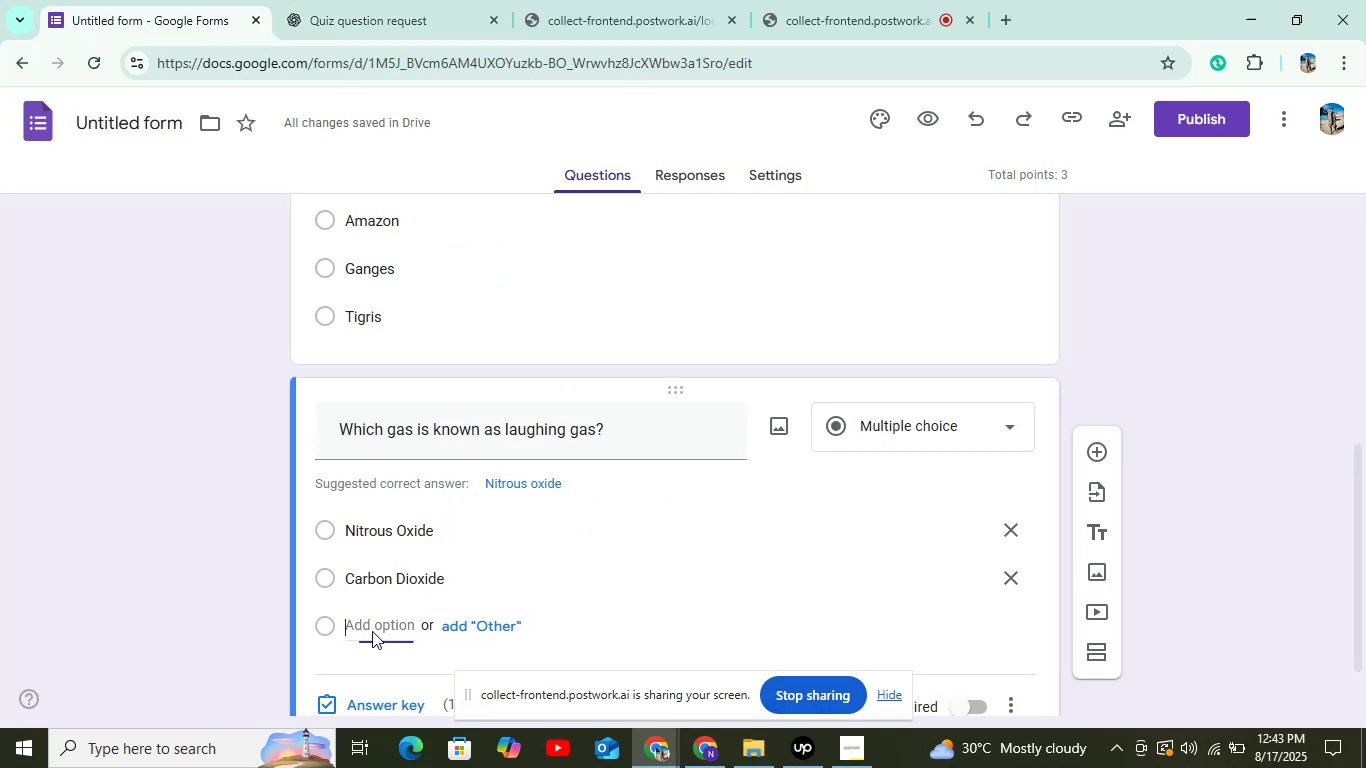 
key(Control+V)
 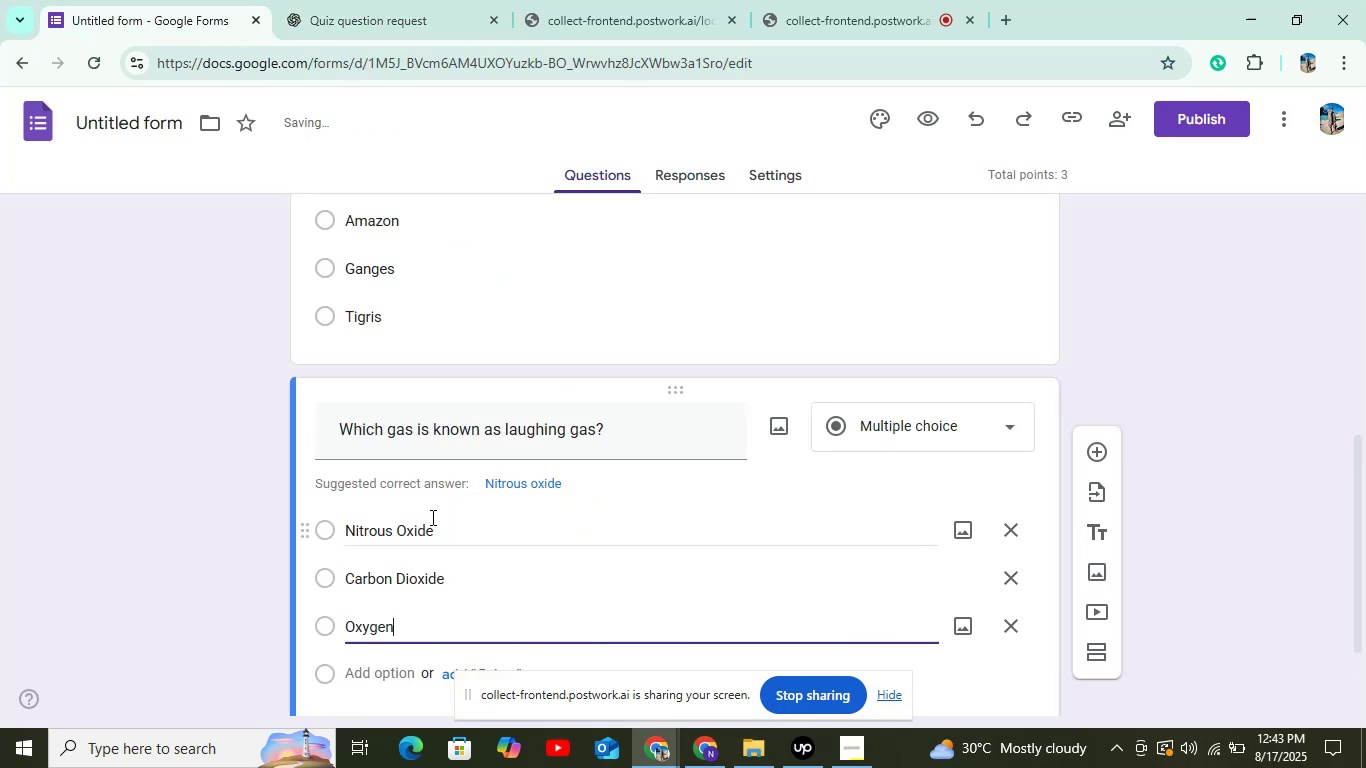 
scroll: coordinate [434, 516], scroll_direction: down, amount: 5.0
 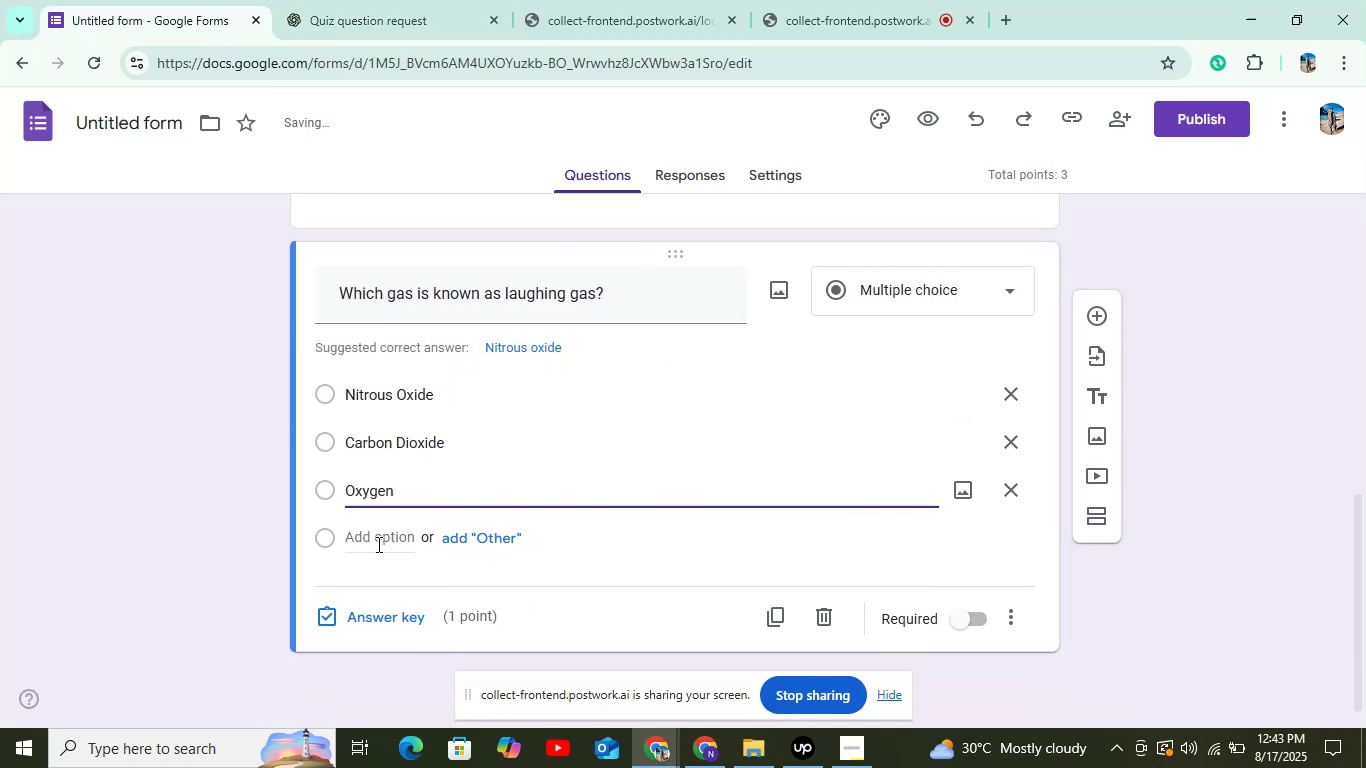 
left_click([377, 538])
 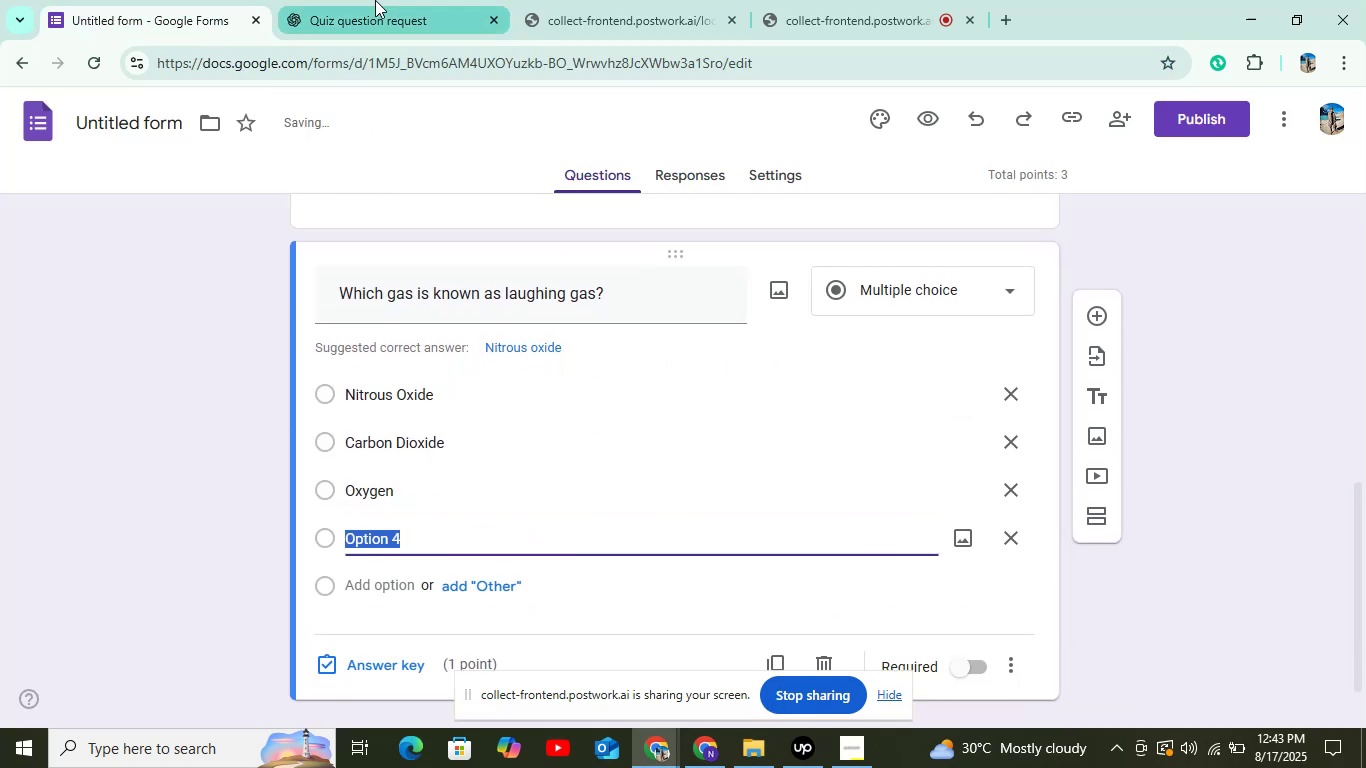 
left_click([375, 0])
 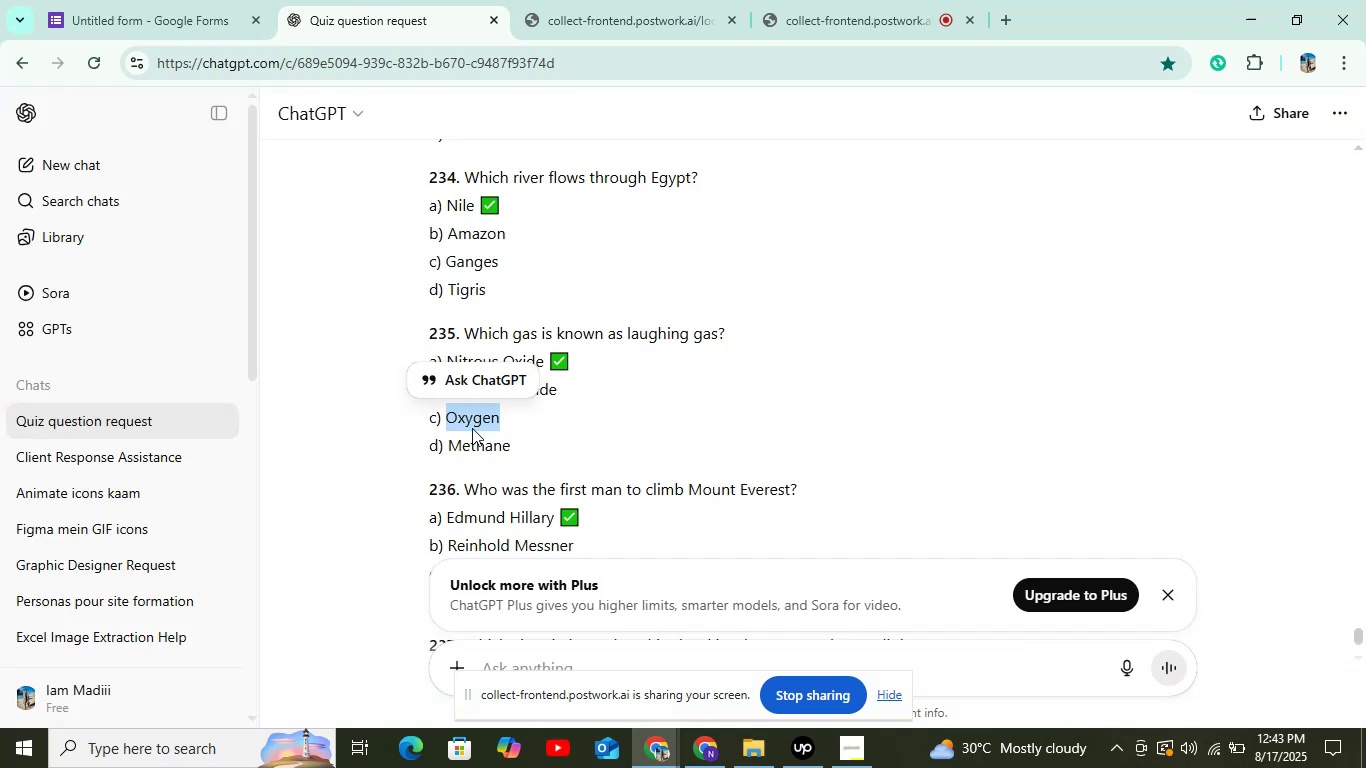 
double_click([472, 446])
 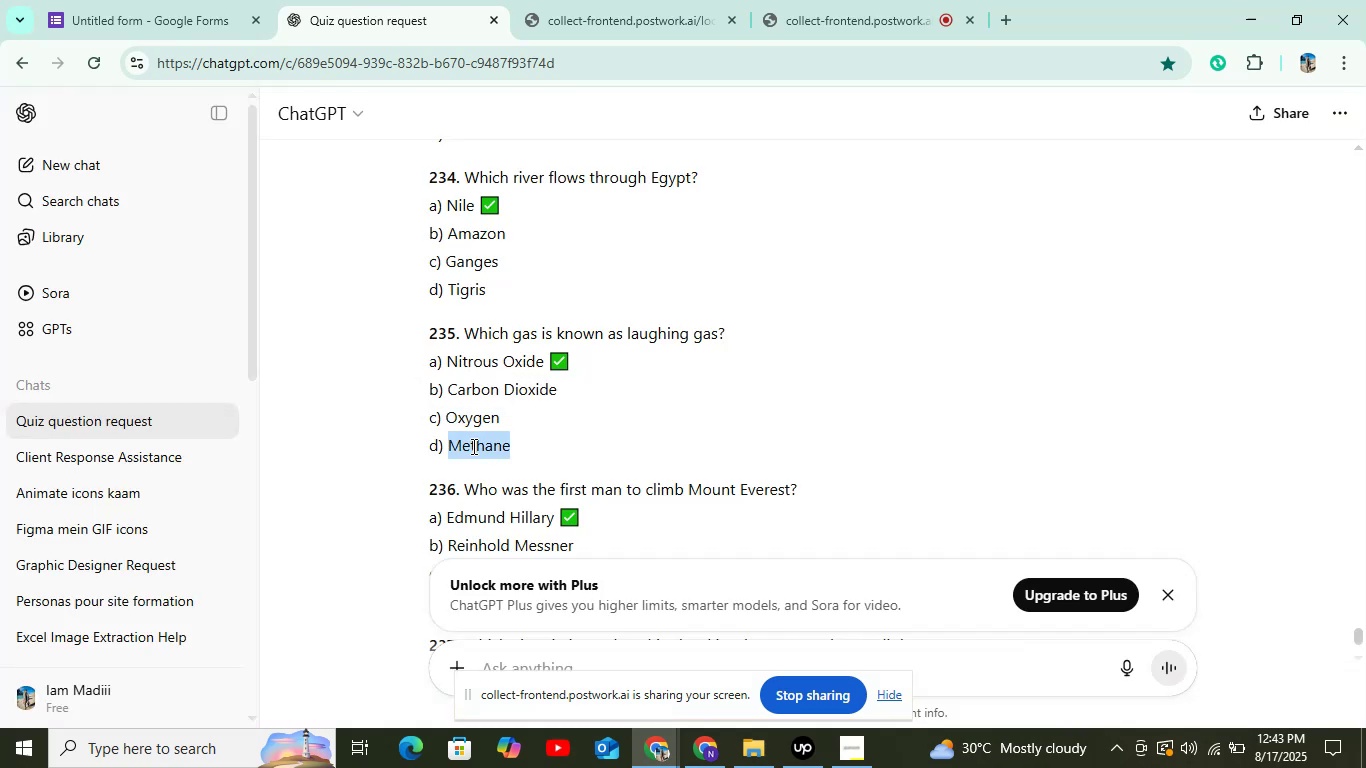 
key(Control+C)
 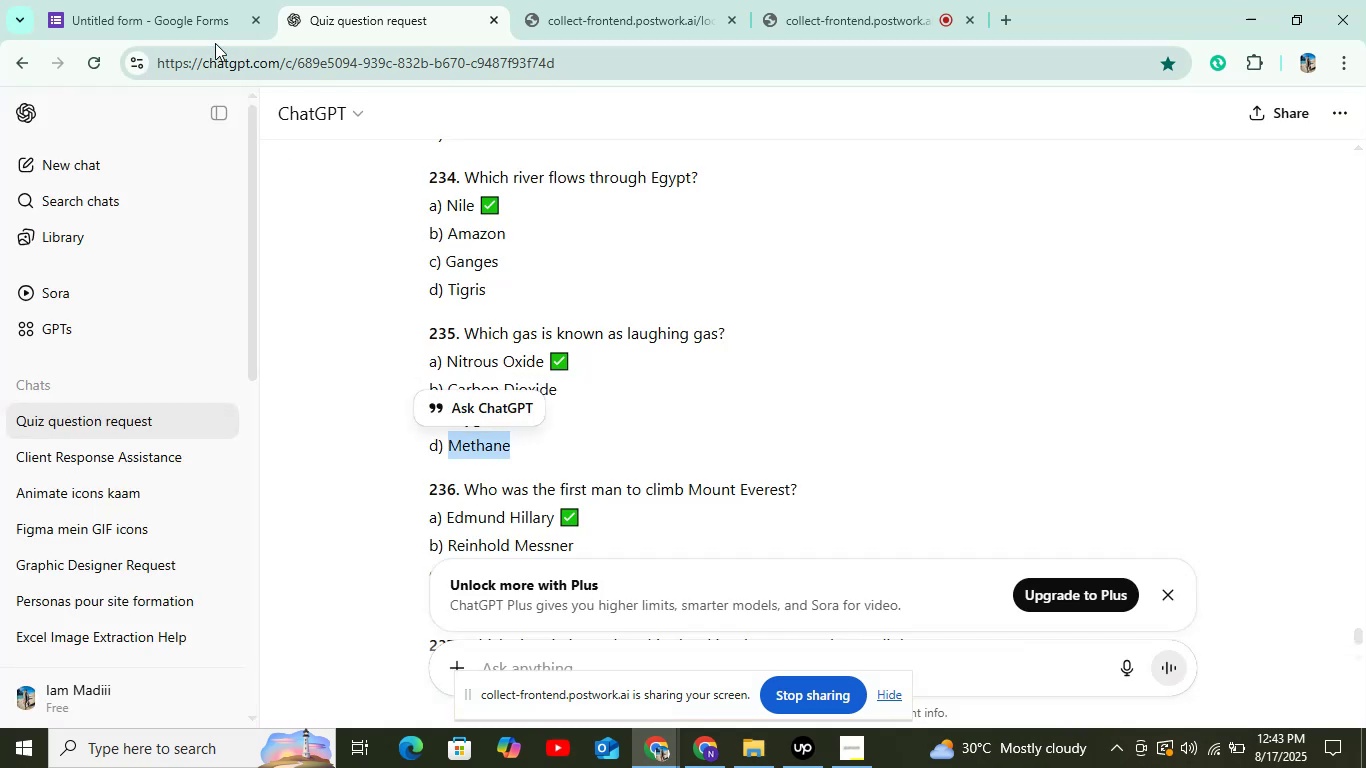 
left_click([198, 3])
 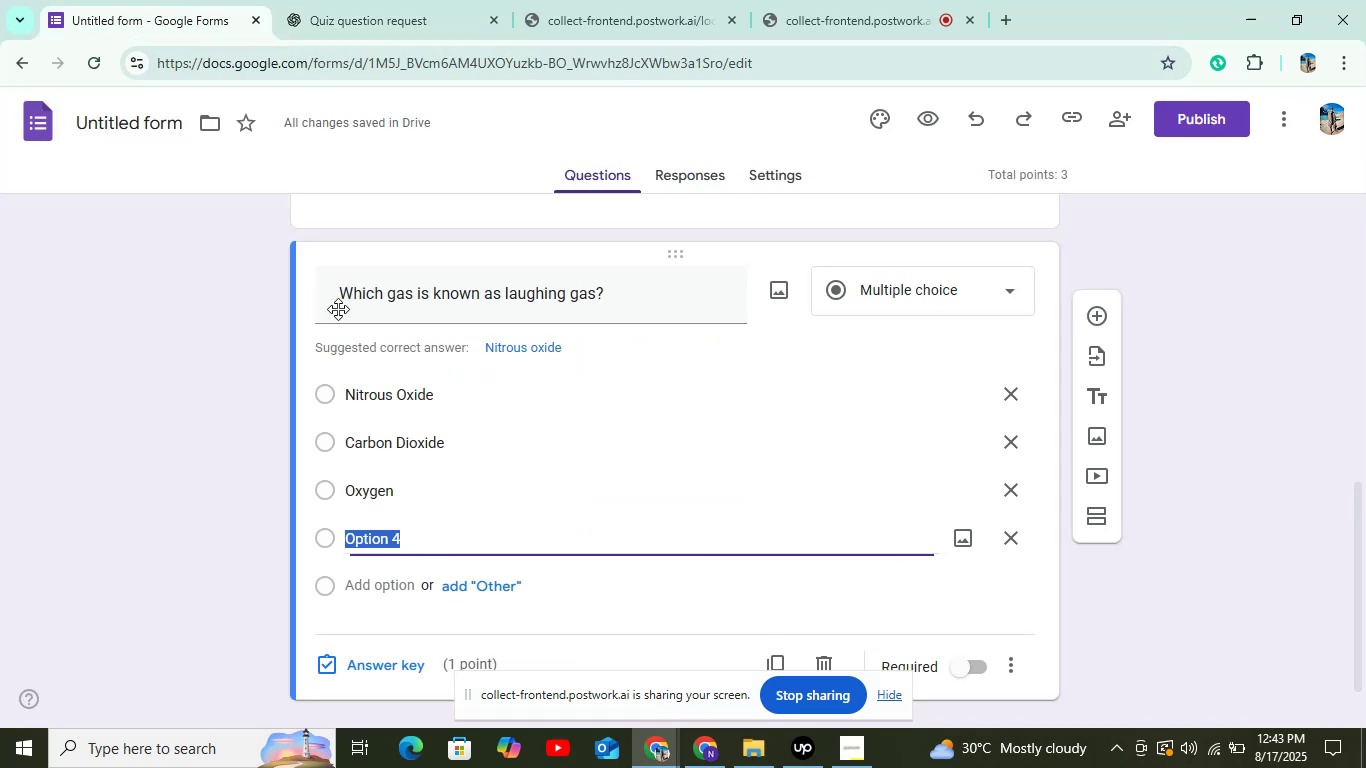 
key(Control+V)
 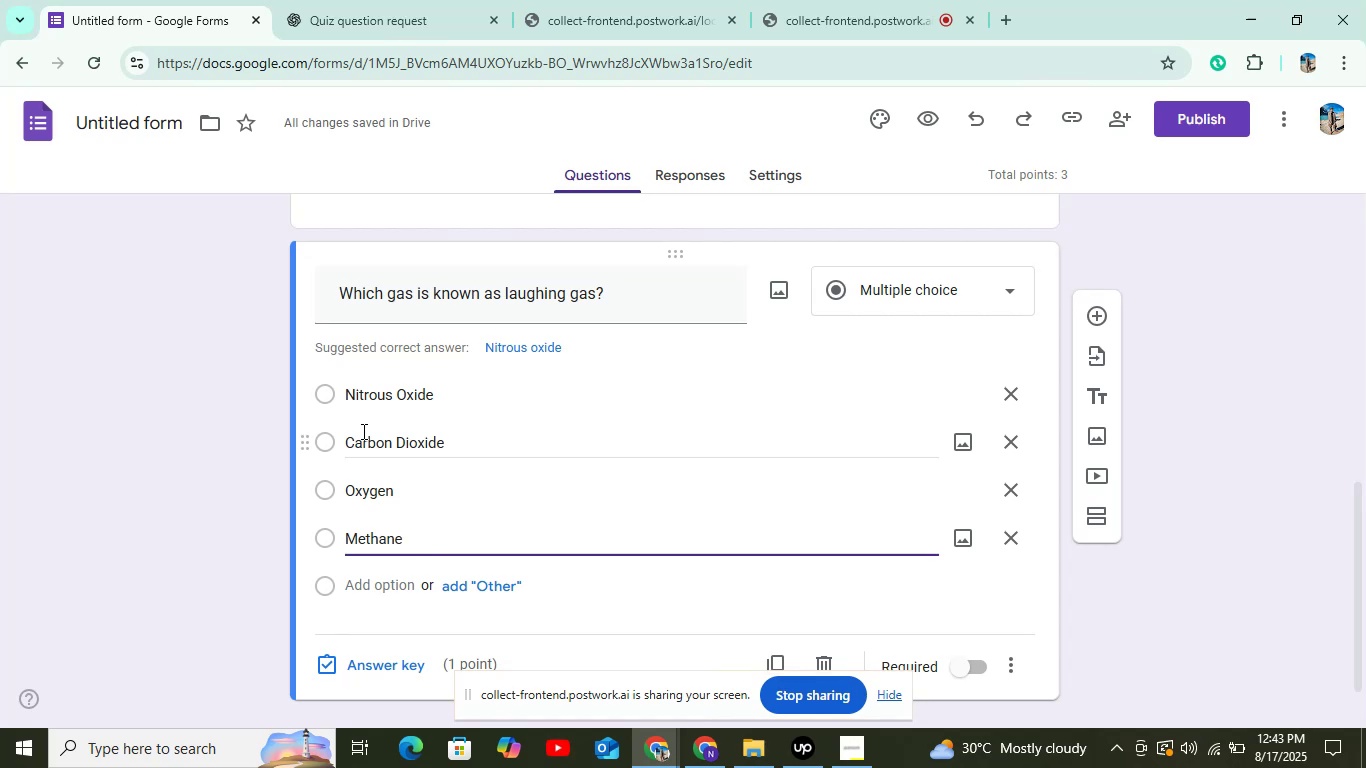 
wait(13.54)
 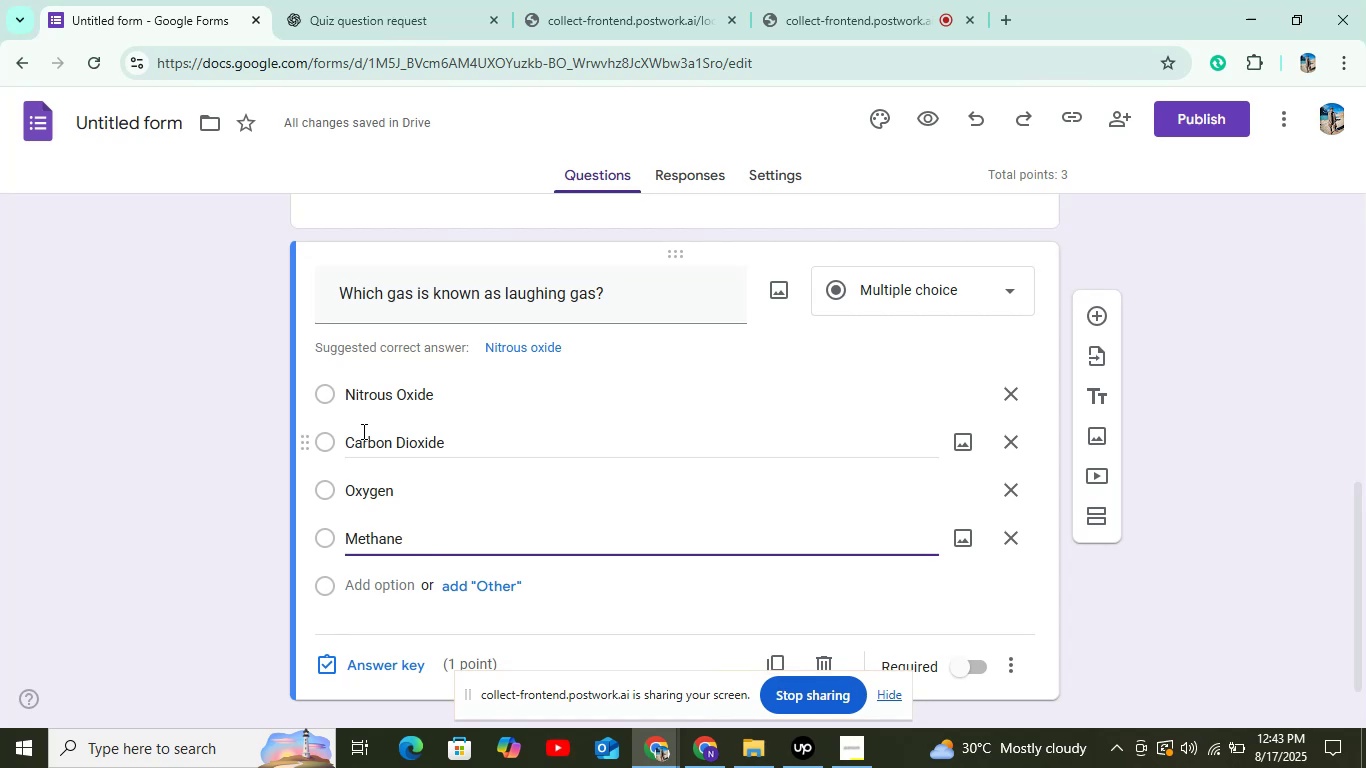 
left_click([298, 0])
 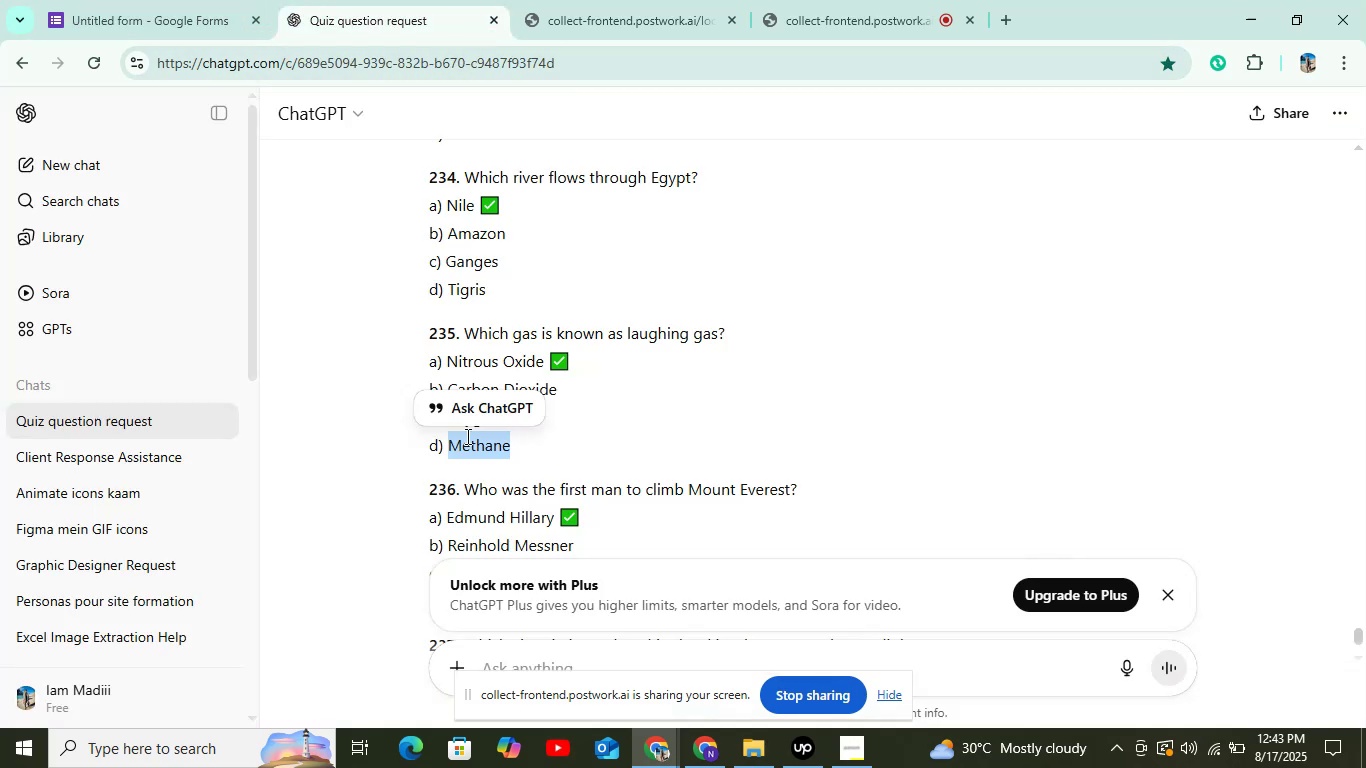 
scroll: coordinate [466, 429], scroll_direction: down, amount: 1.0
 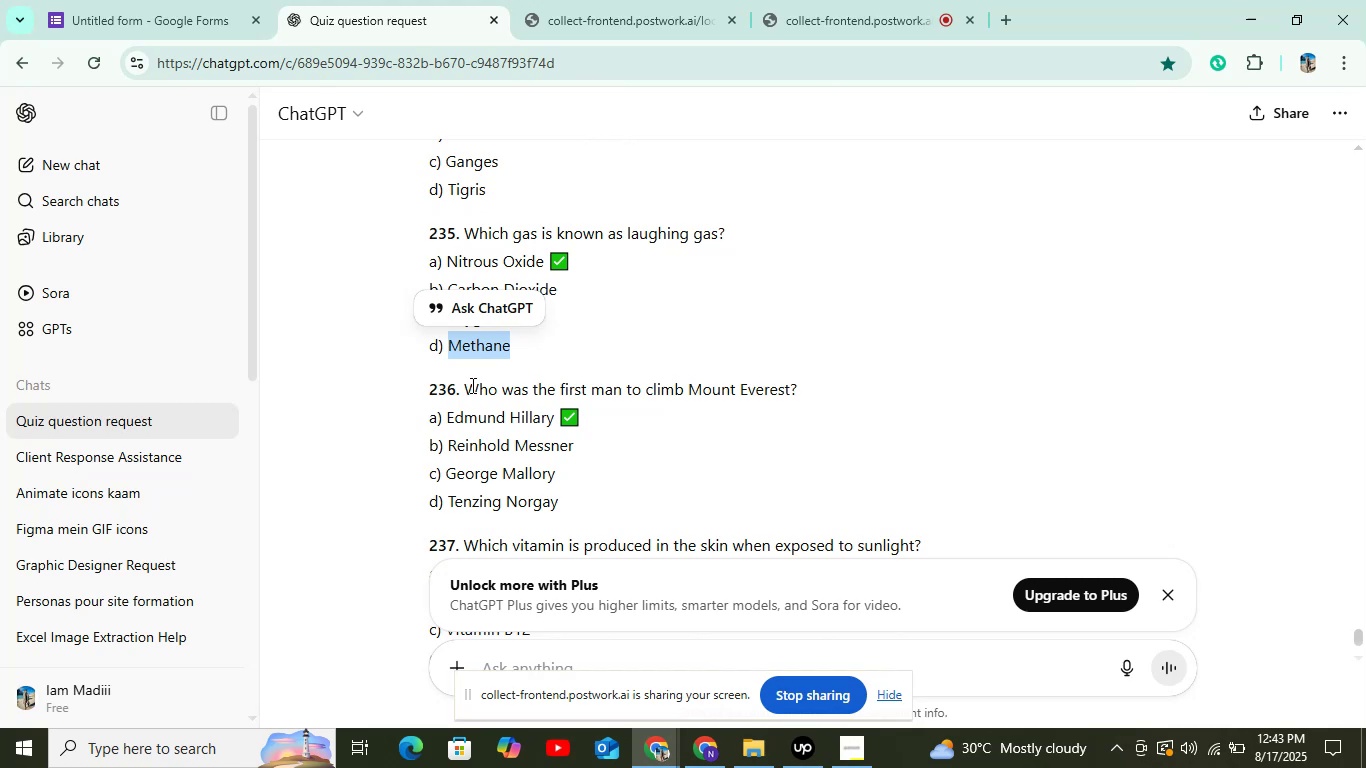 
left_click_drag(start_coordinate=[468, 385], to_coordinate=[878, 375])
 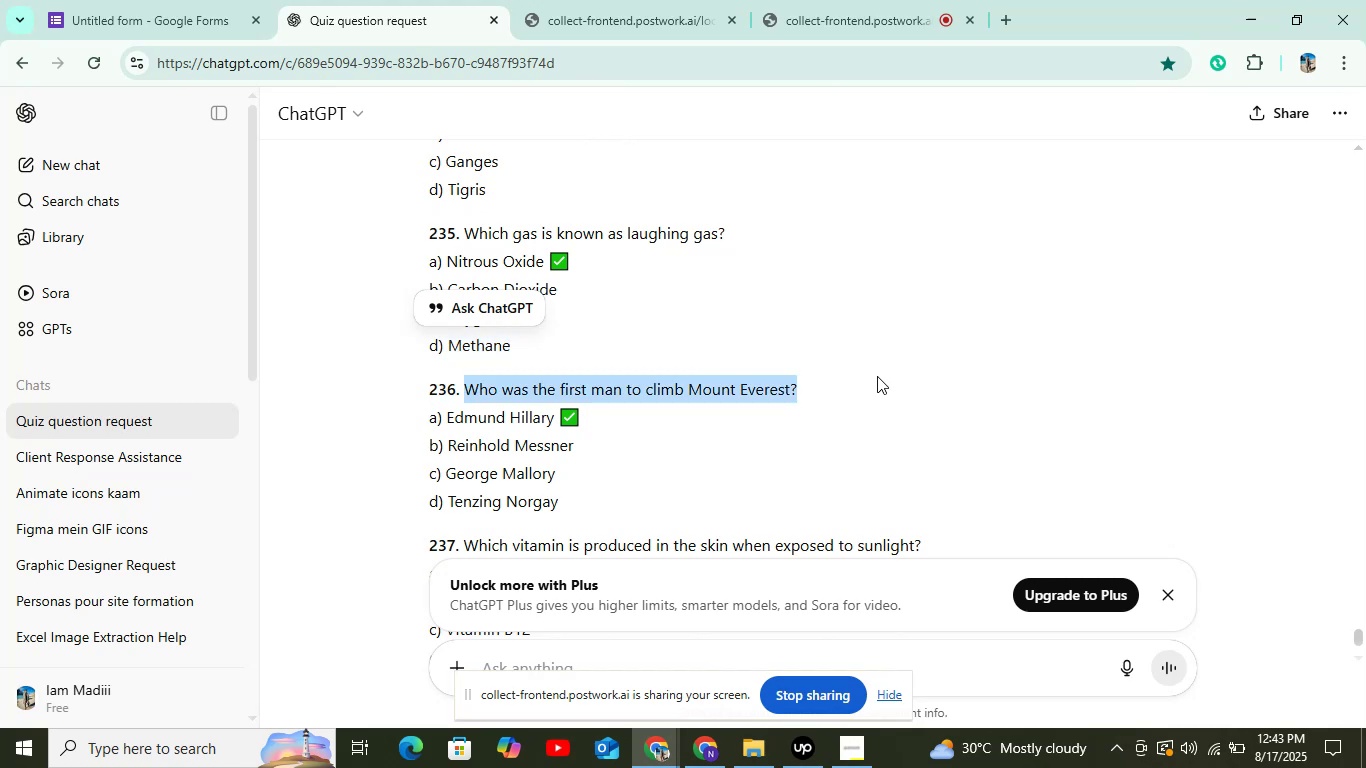 
key(Control+C)
 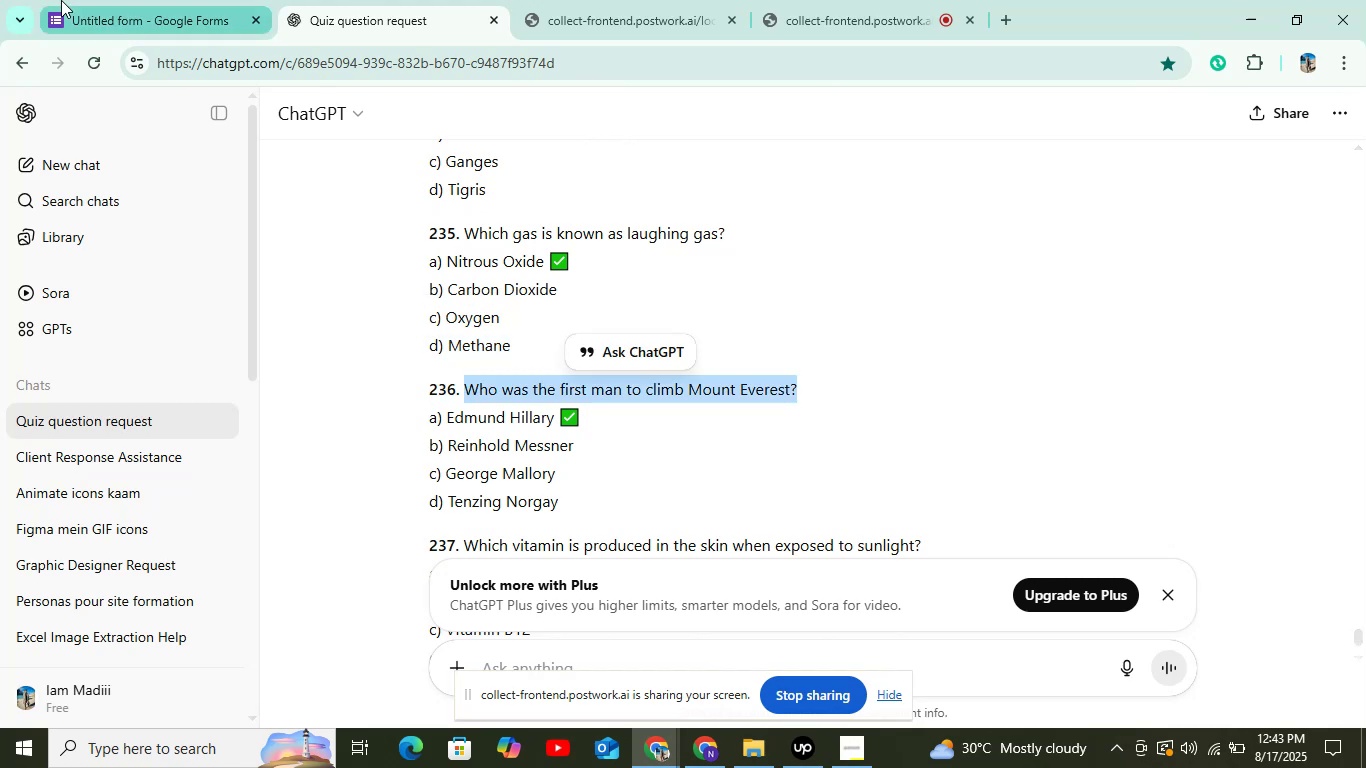 
left_click([61, 0])
 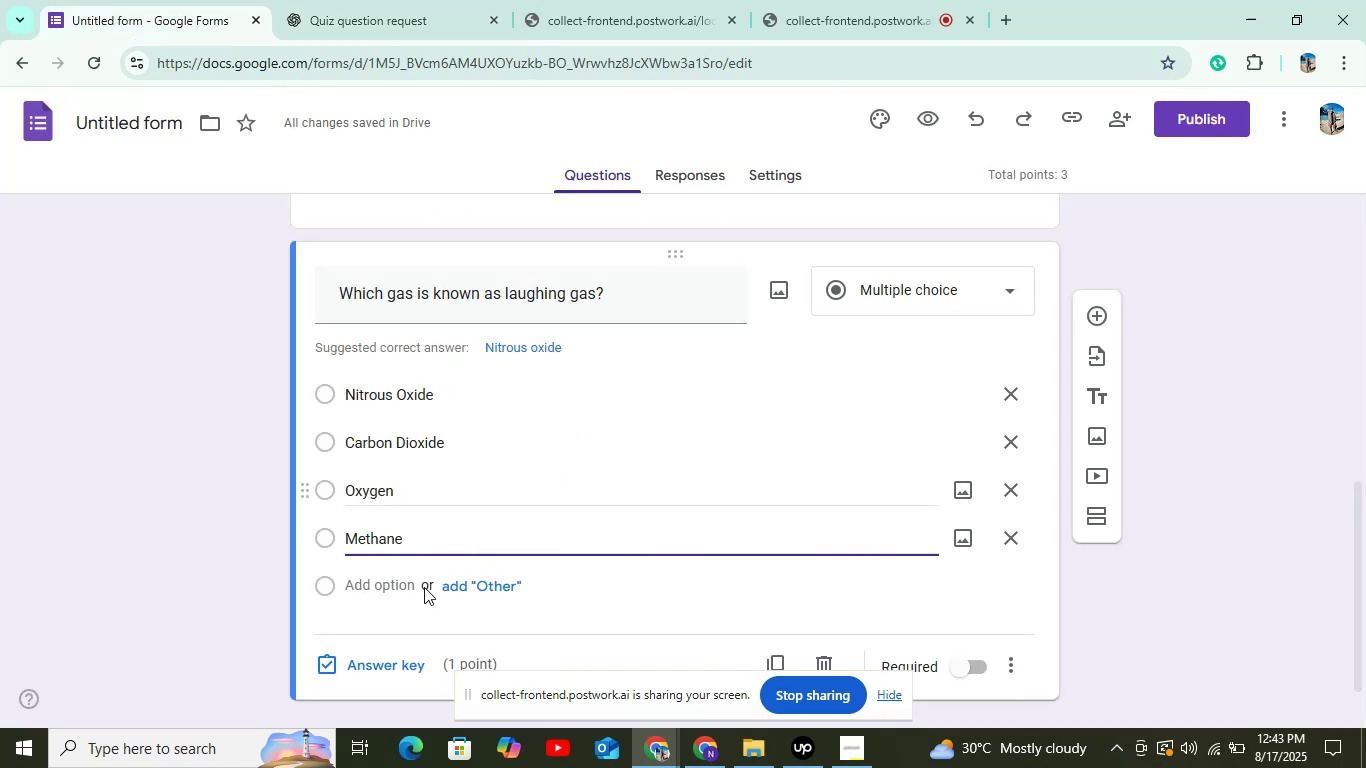 
left_click([359, 676])
 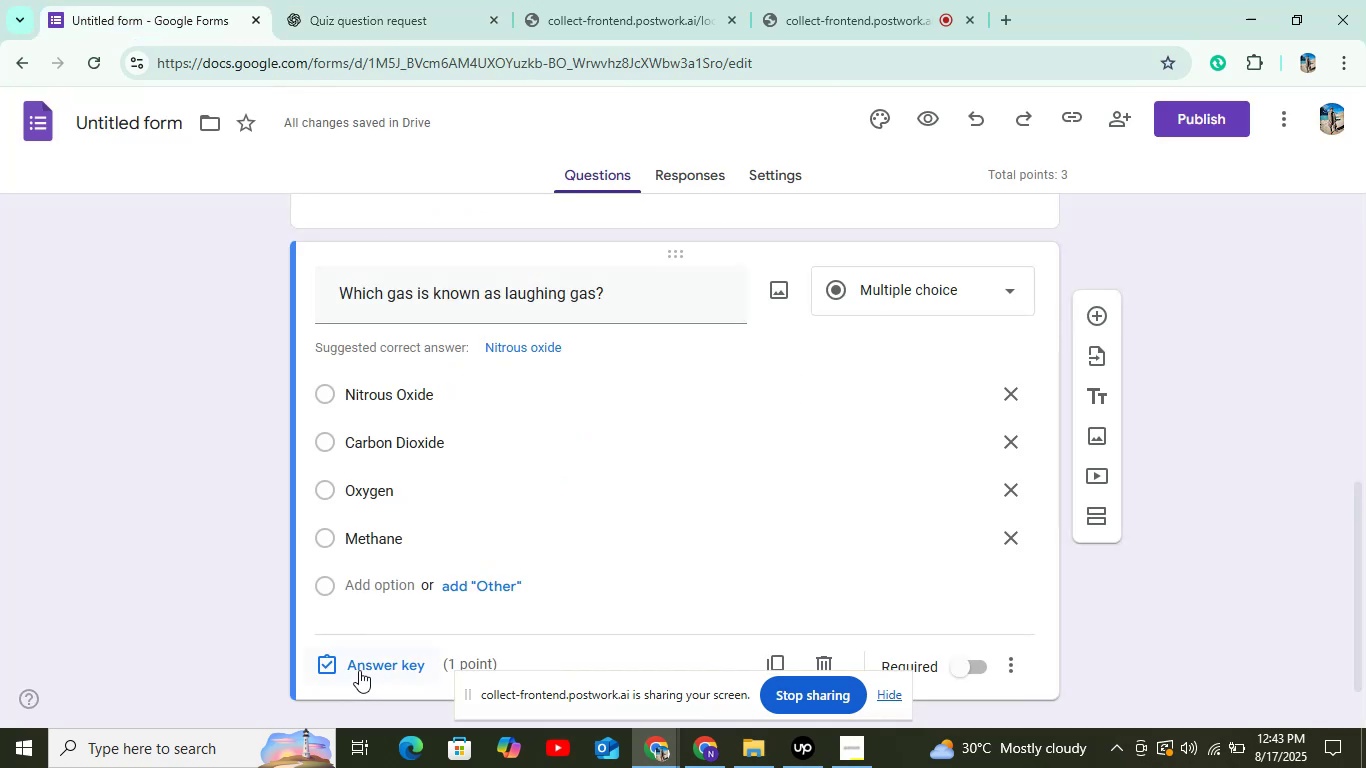 
left_click([359, 670])
 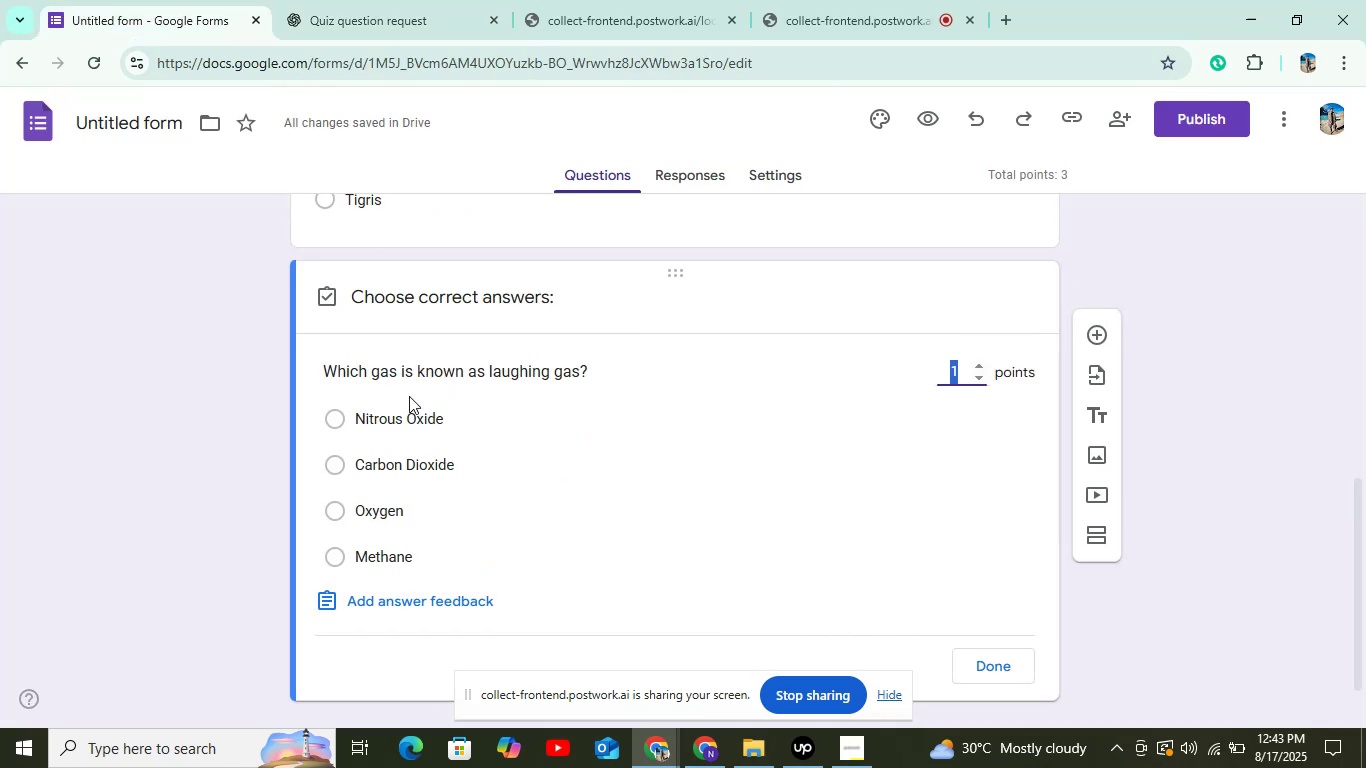 
left_click([404, 406])
 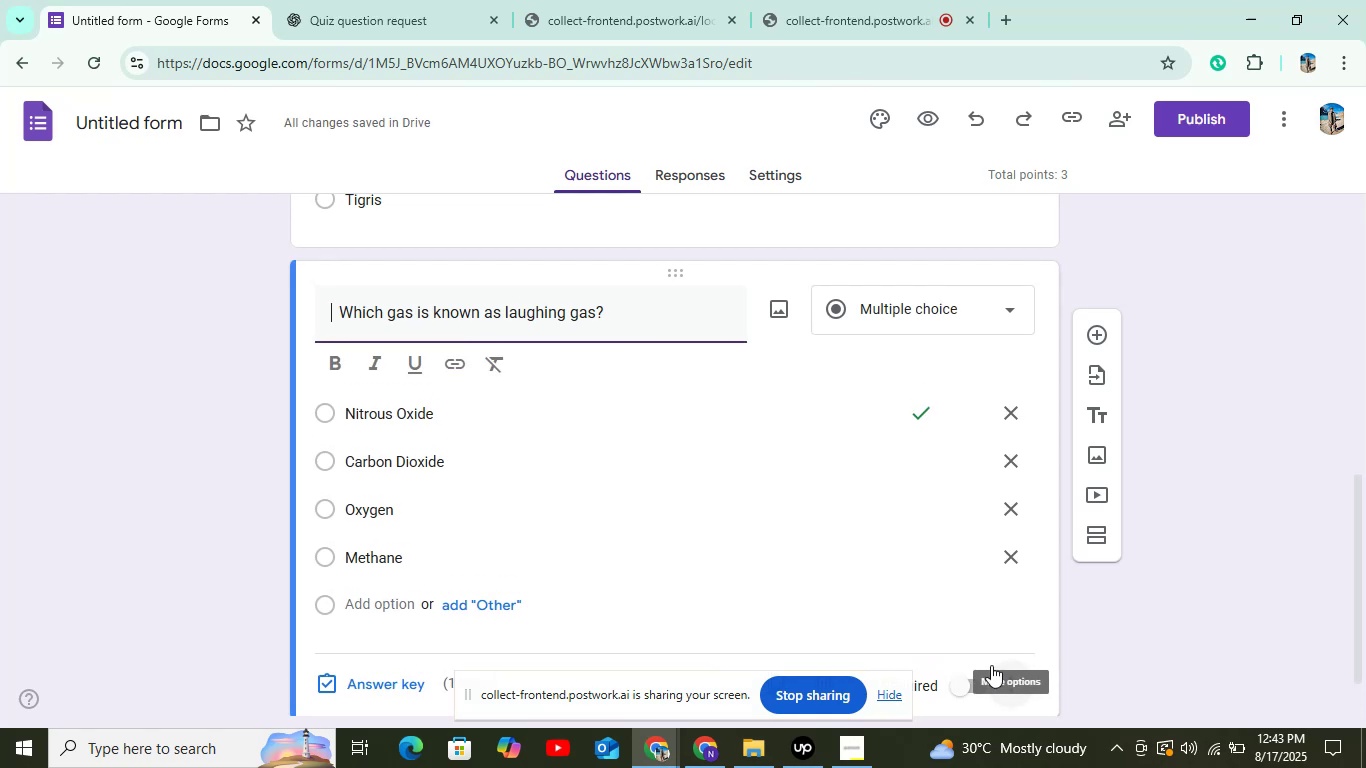 
wait(8.68)
 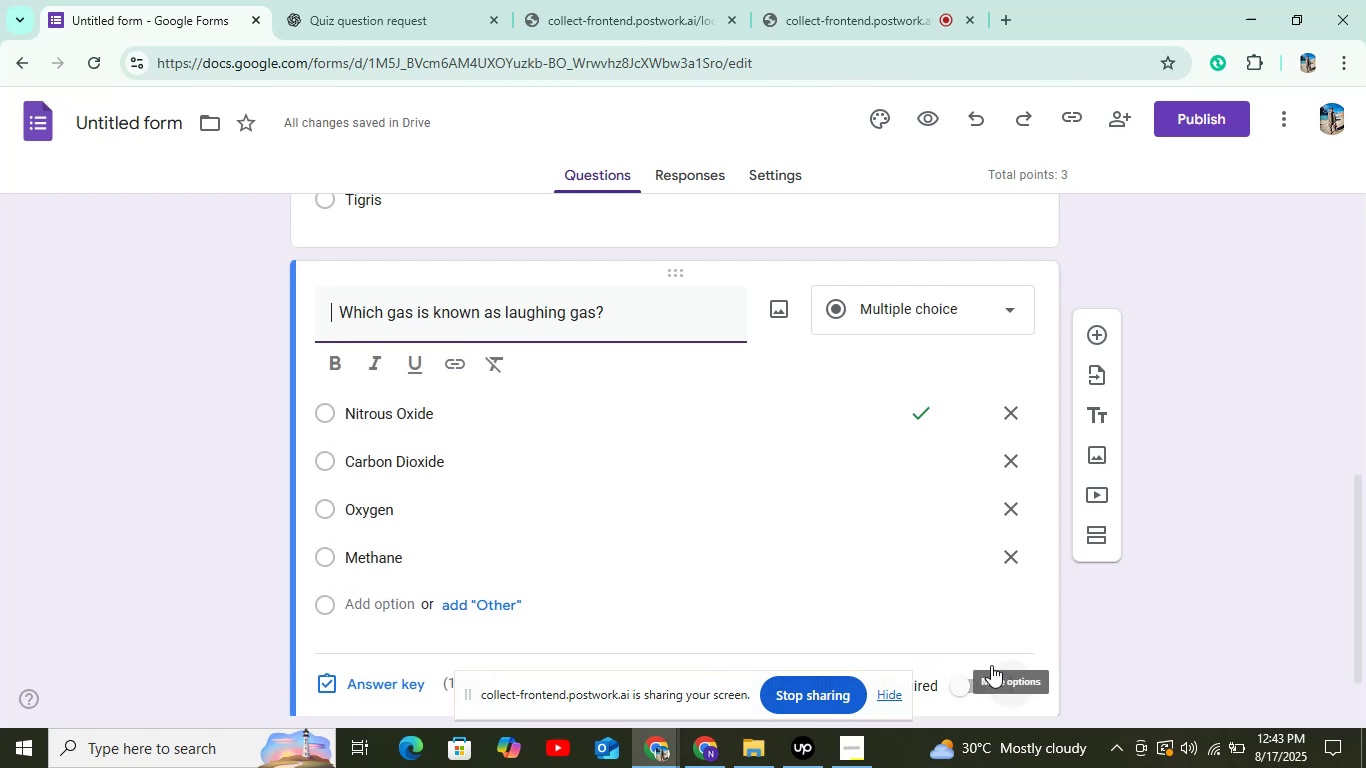 
left_click([1109, 336])
 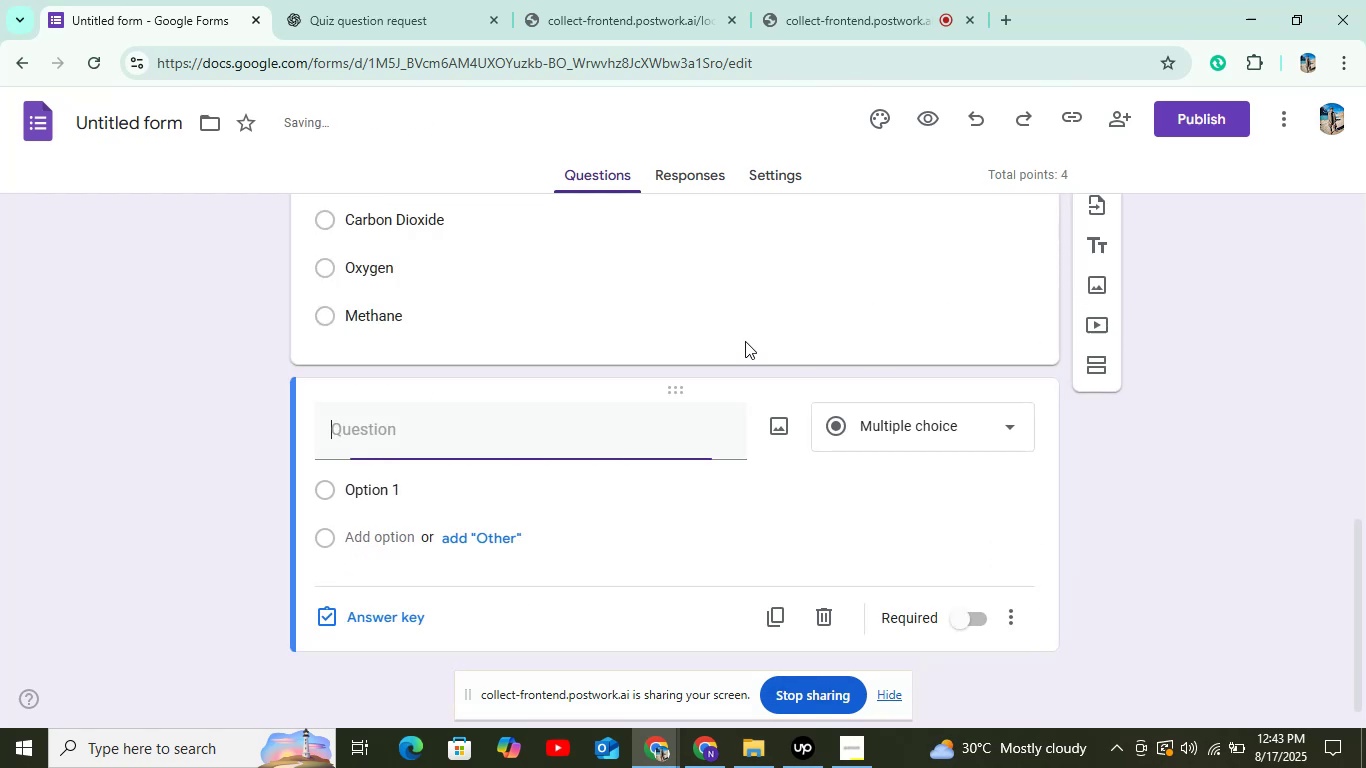 
key(Control+V)
 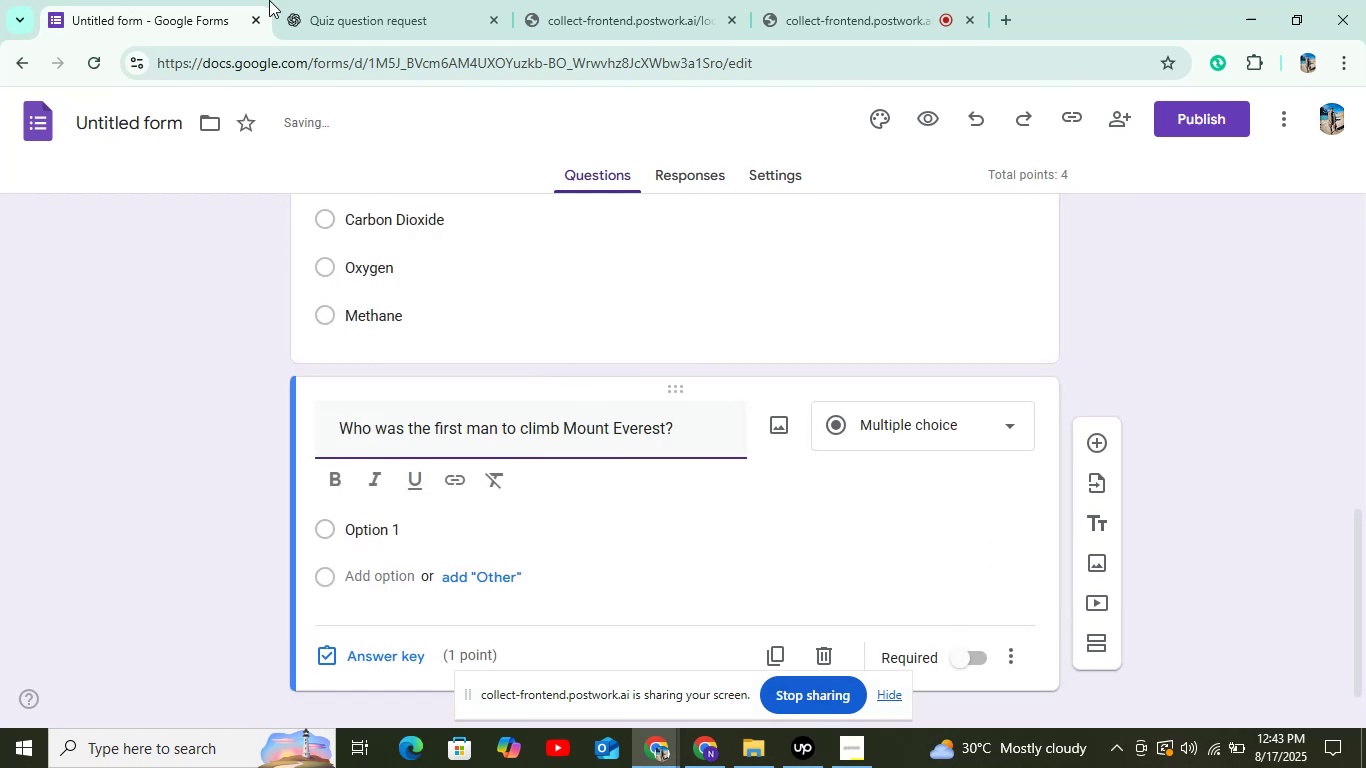 
left_click([304, 0])
 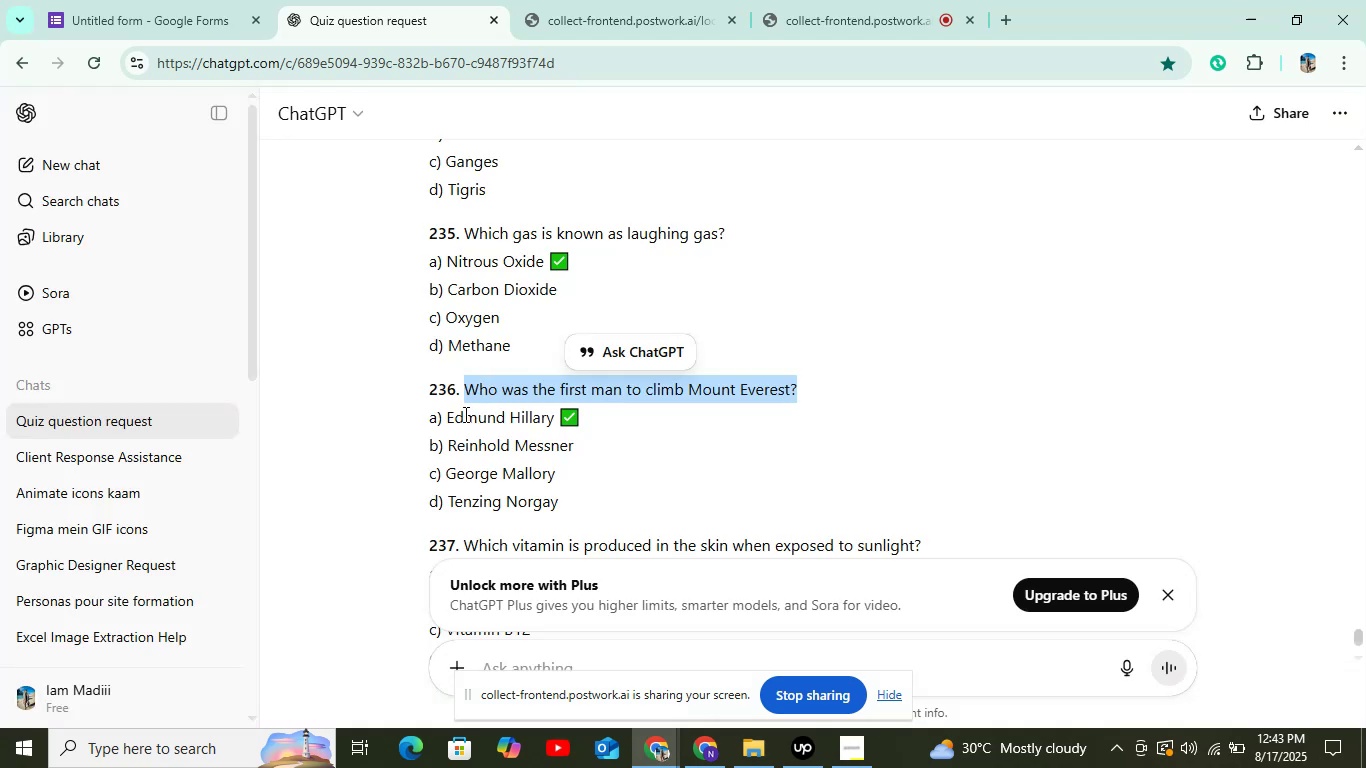 
left_click_drag(start_coordinate=[450, 416], to_coordinate=[551, 423])
 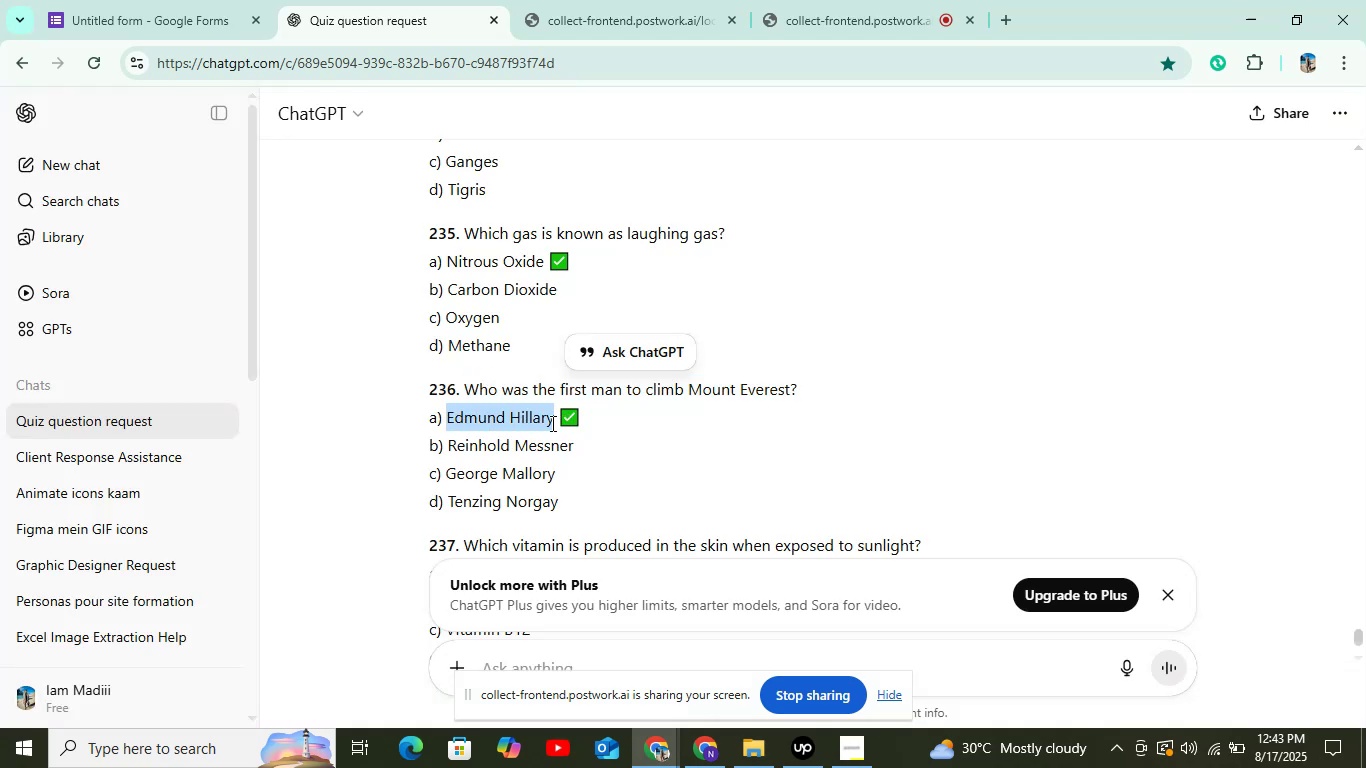 
key(Control+C)
 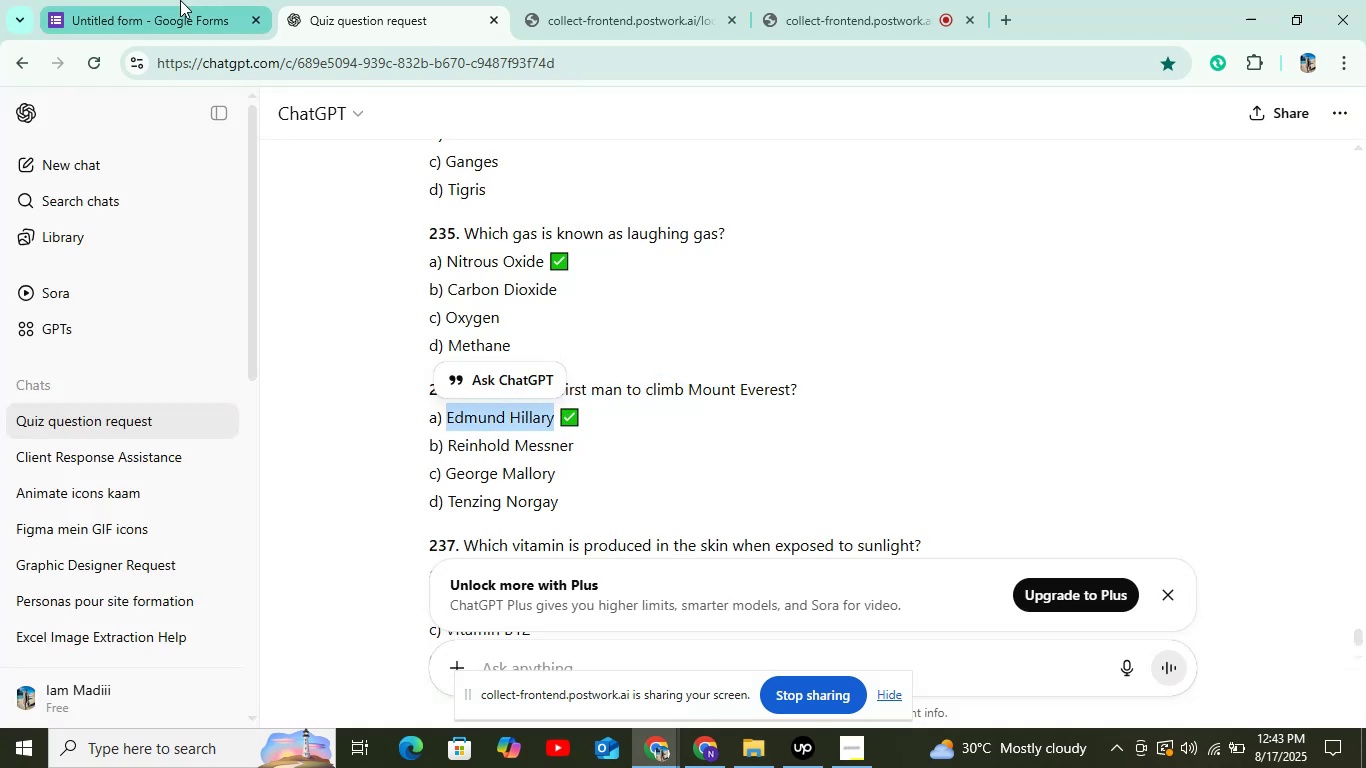 
left_click([180, 0])
 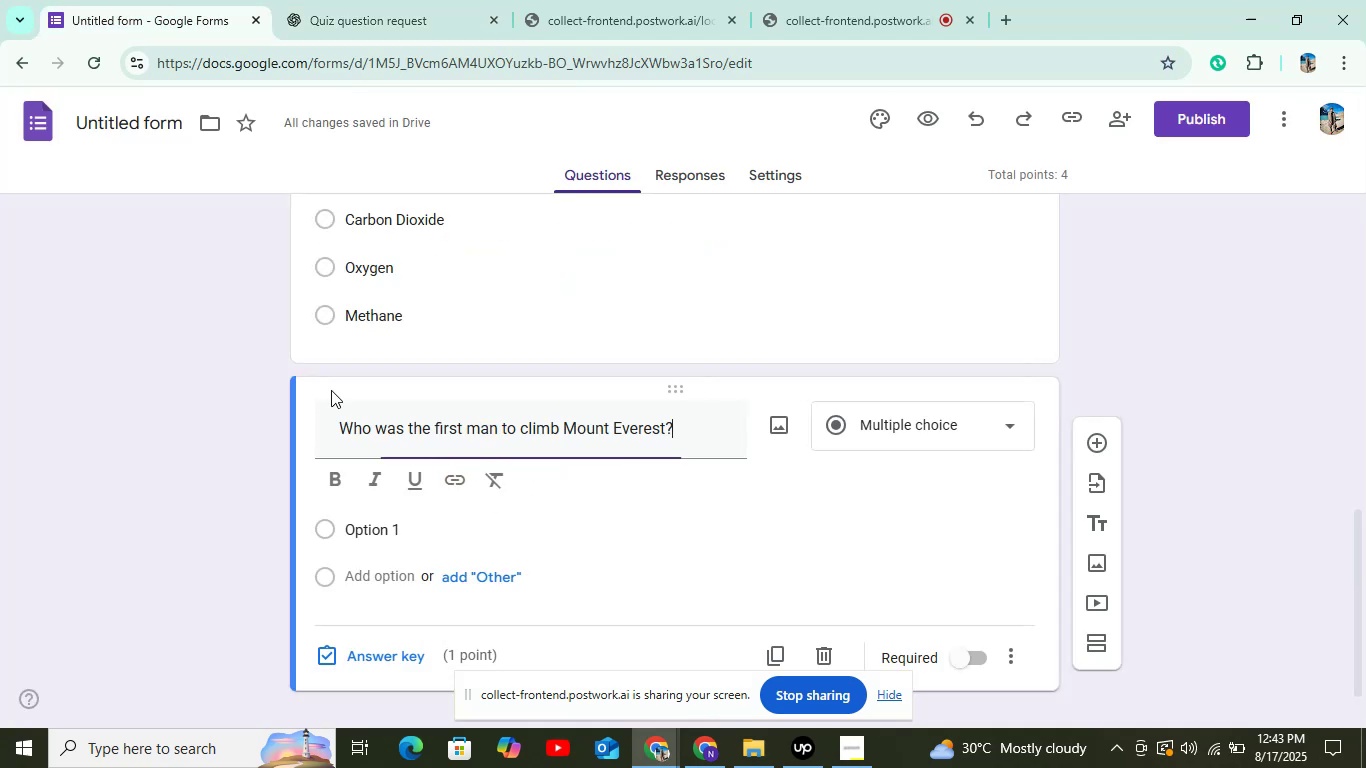 
key(Control+ControlLeft)
 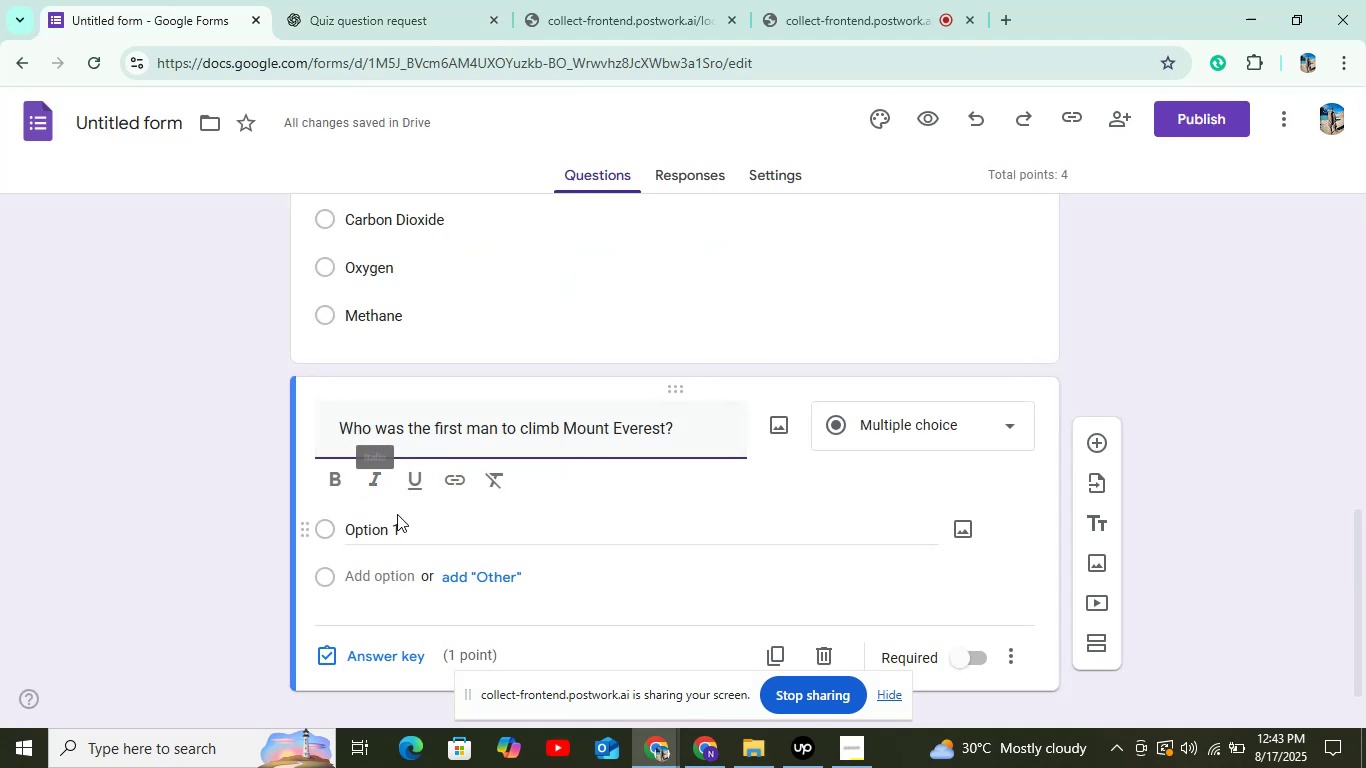 
left_click([401, 521])
 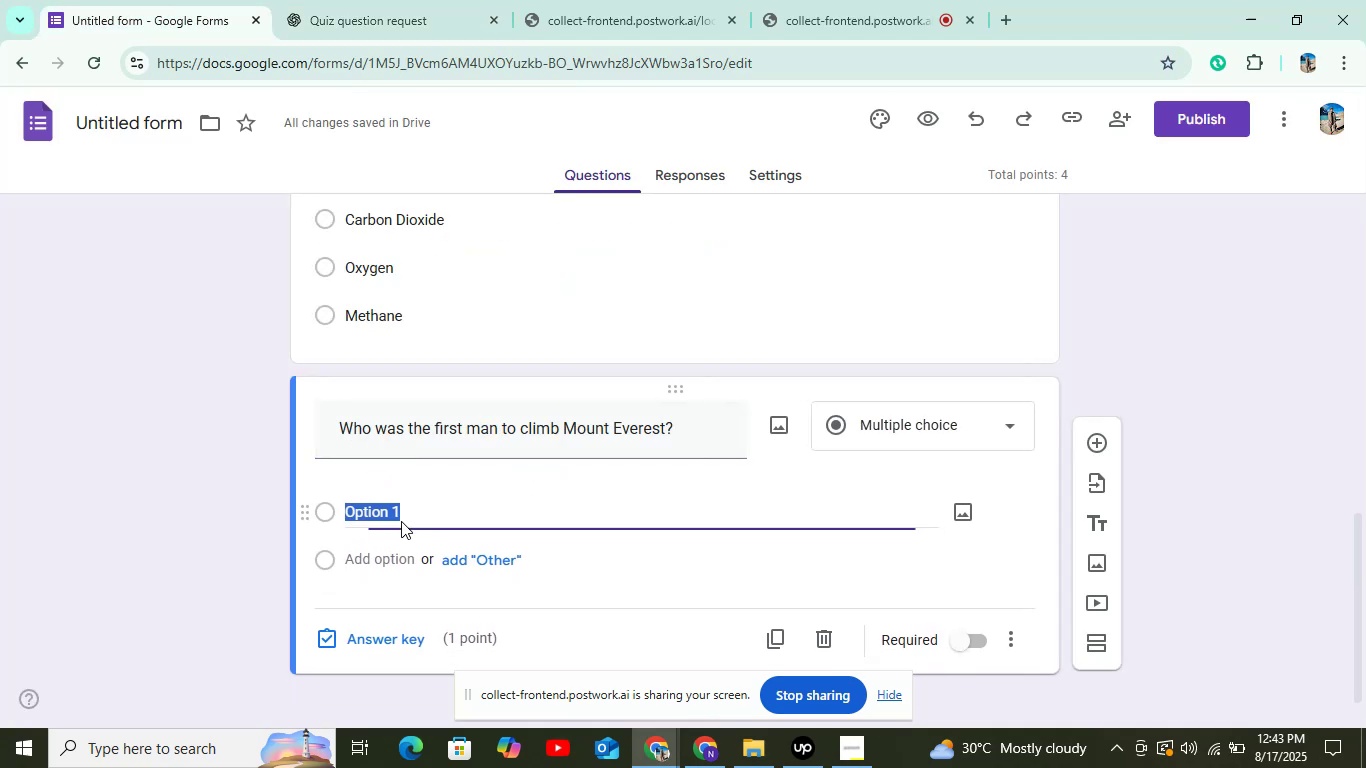 
key(Control+V)
 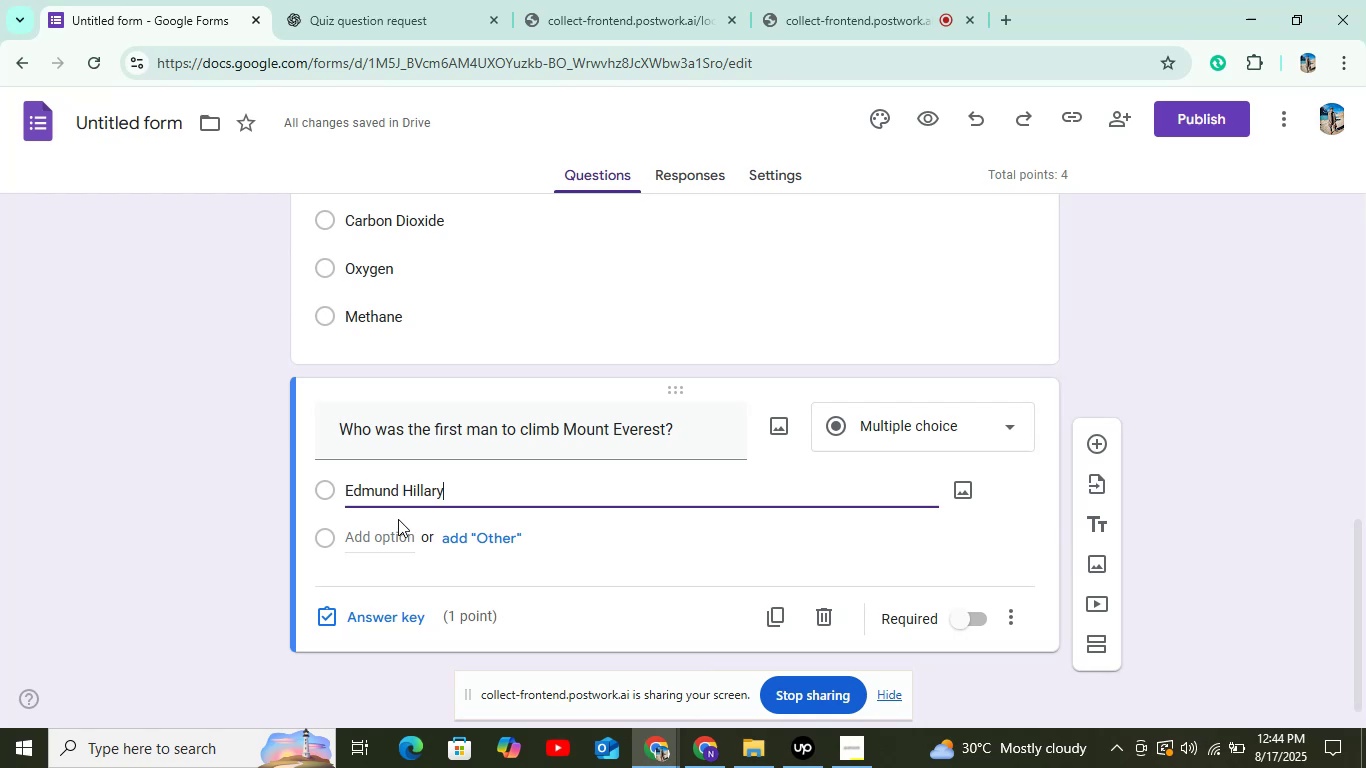 
wait(6.13)
 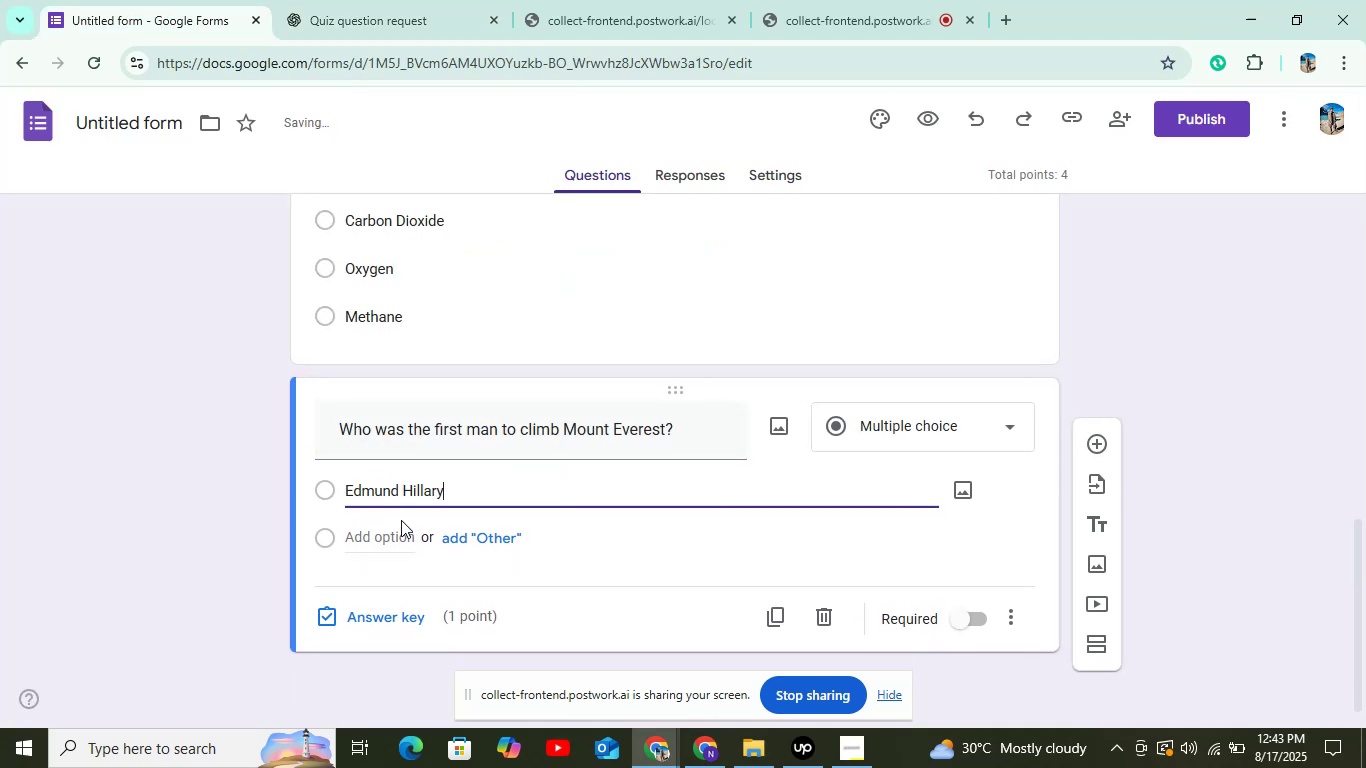 
double_click([375, 542])
 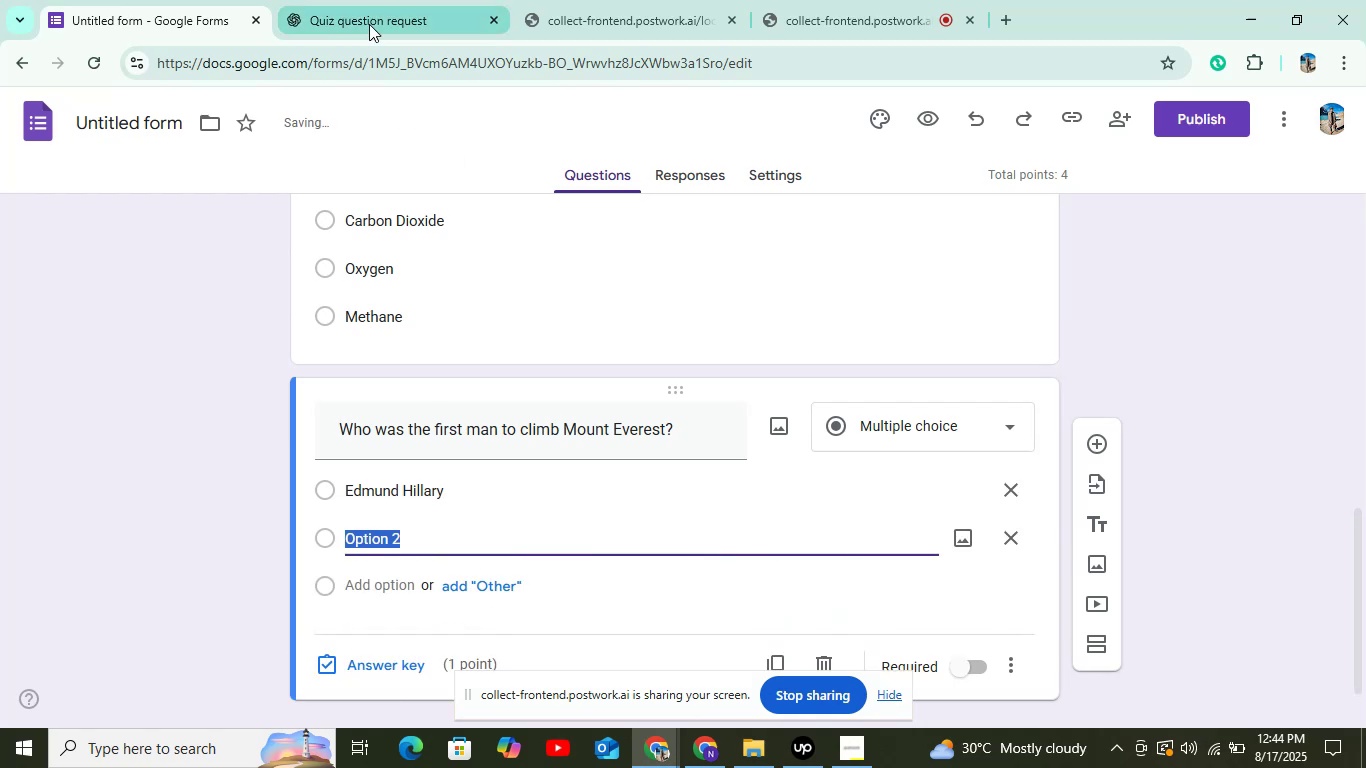 
left_click([369, 24])
 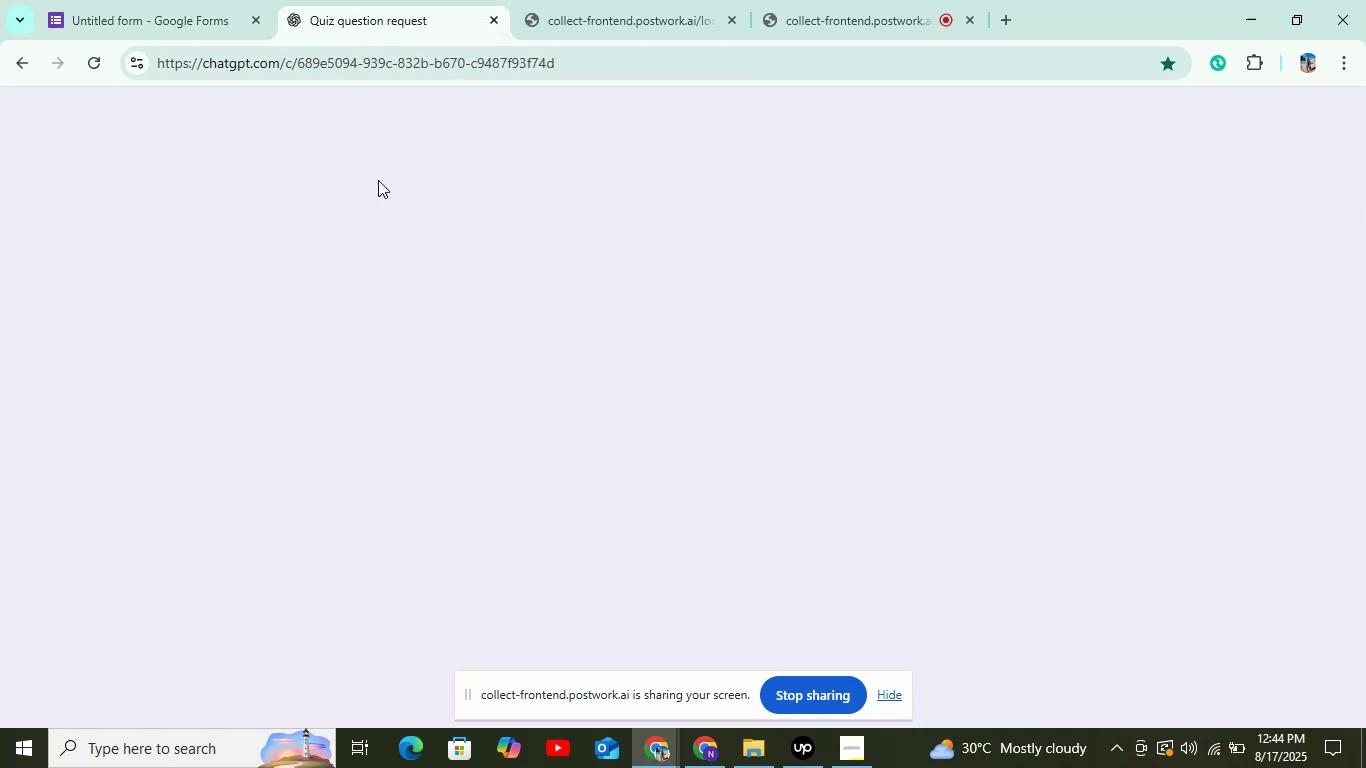 
mouse_move([444, 419])
 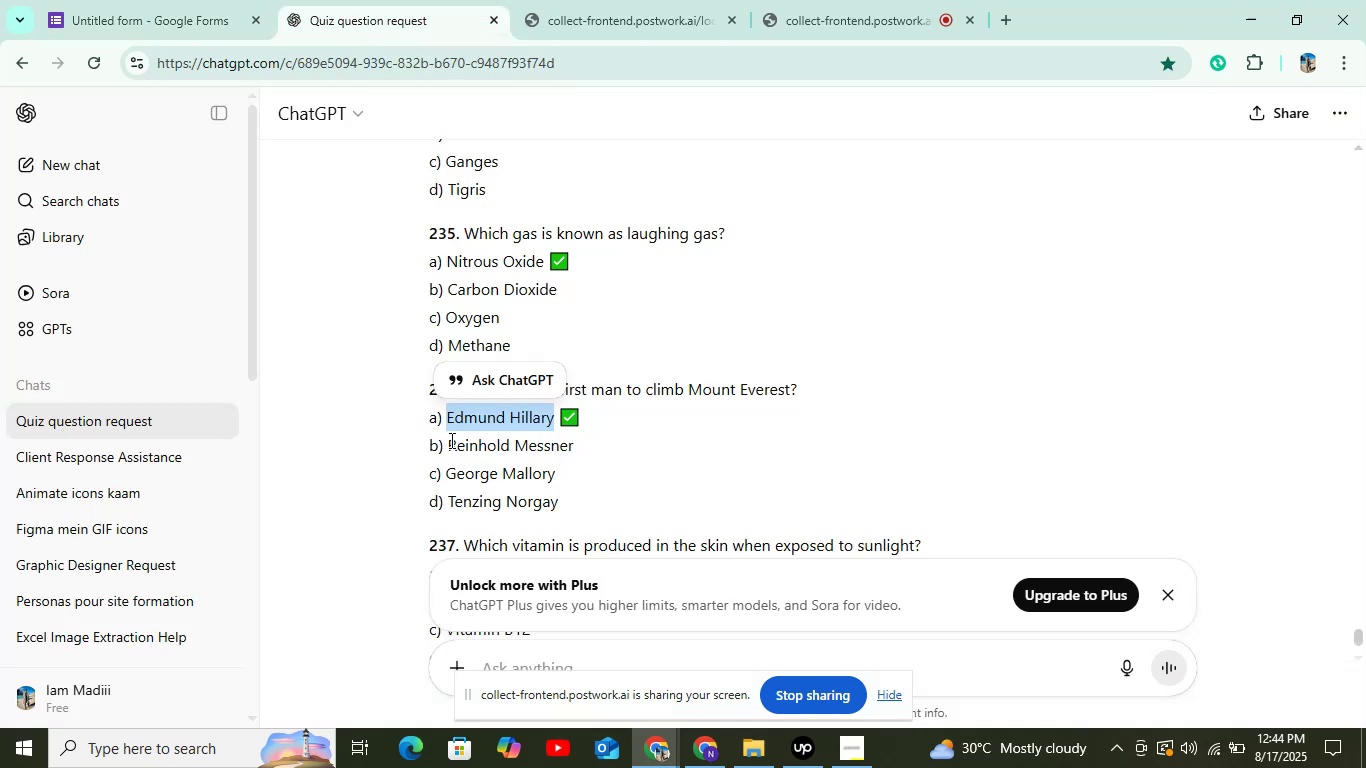 
left_click_drag(start_coordinate=[450, 440], to_coordinate=[639, 434])
 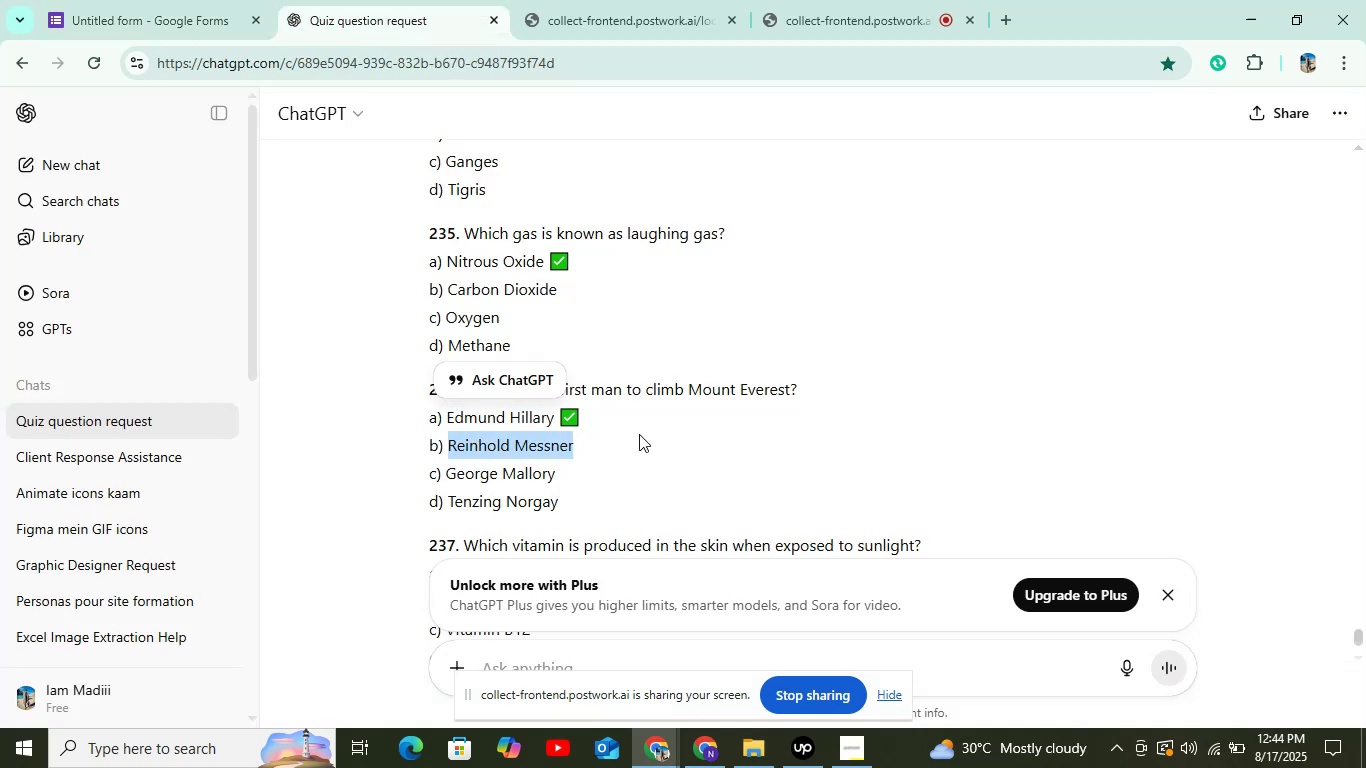 
key(Control+C)
 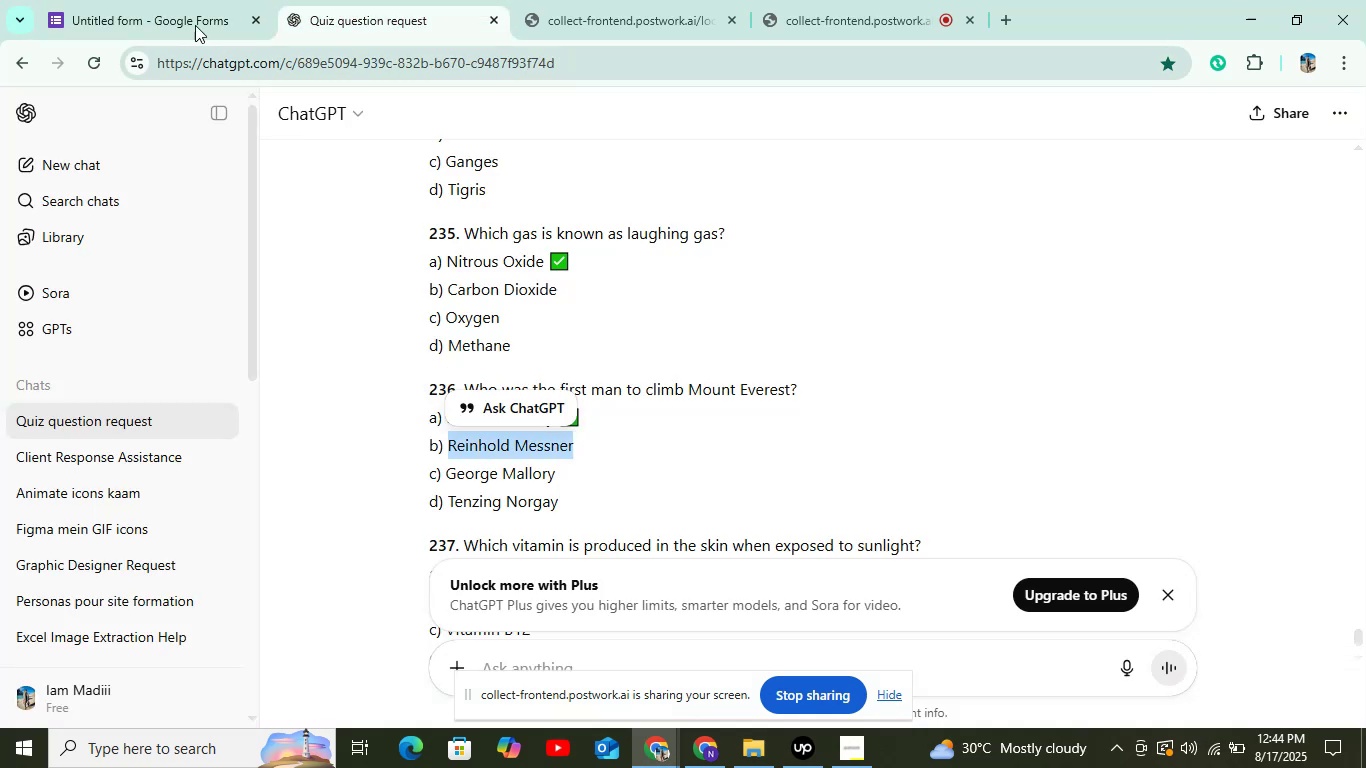 
left_click([194, 25])
 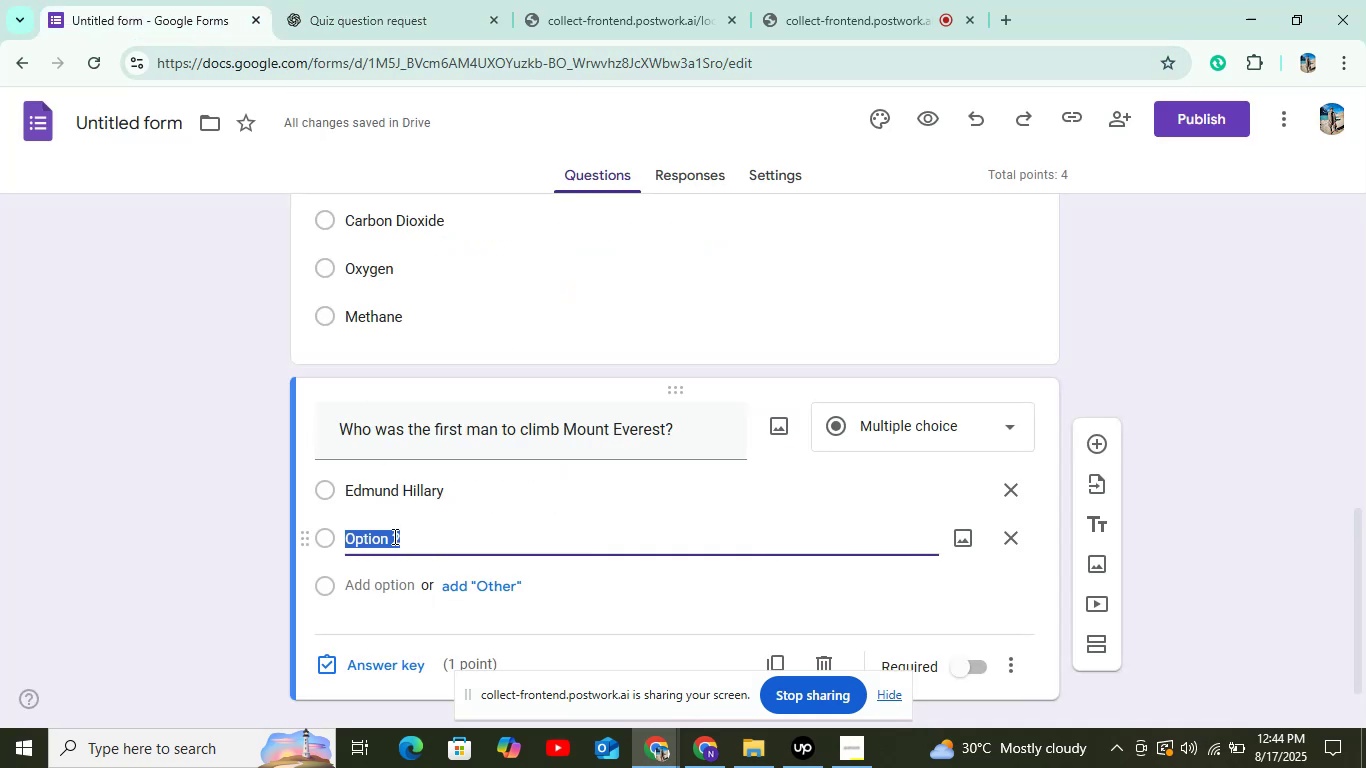 
key(Control+V)
 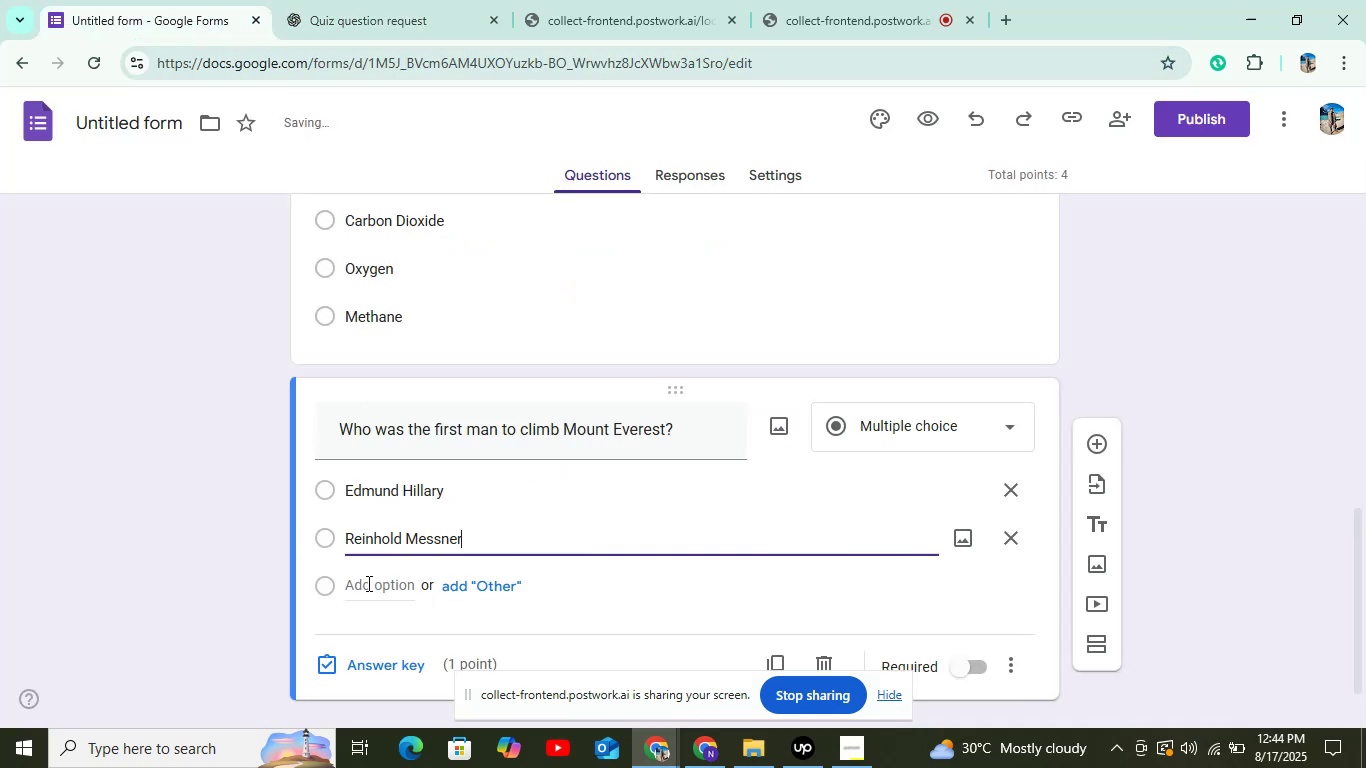 
left_click([365, 584])
 